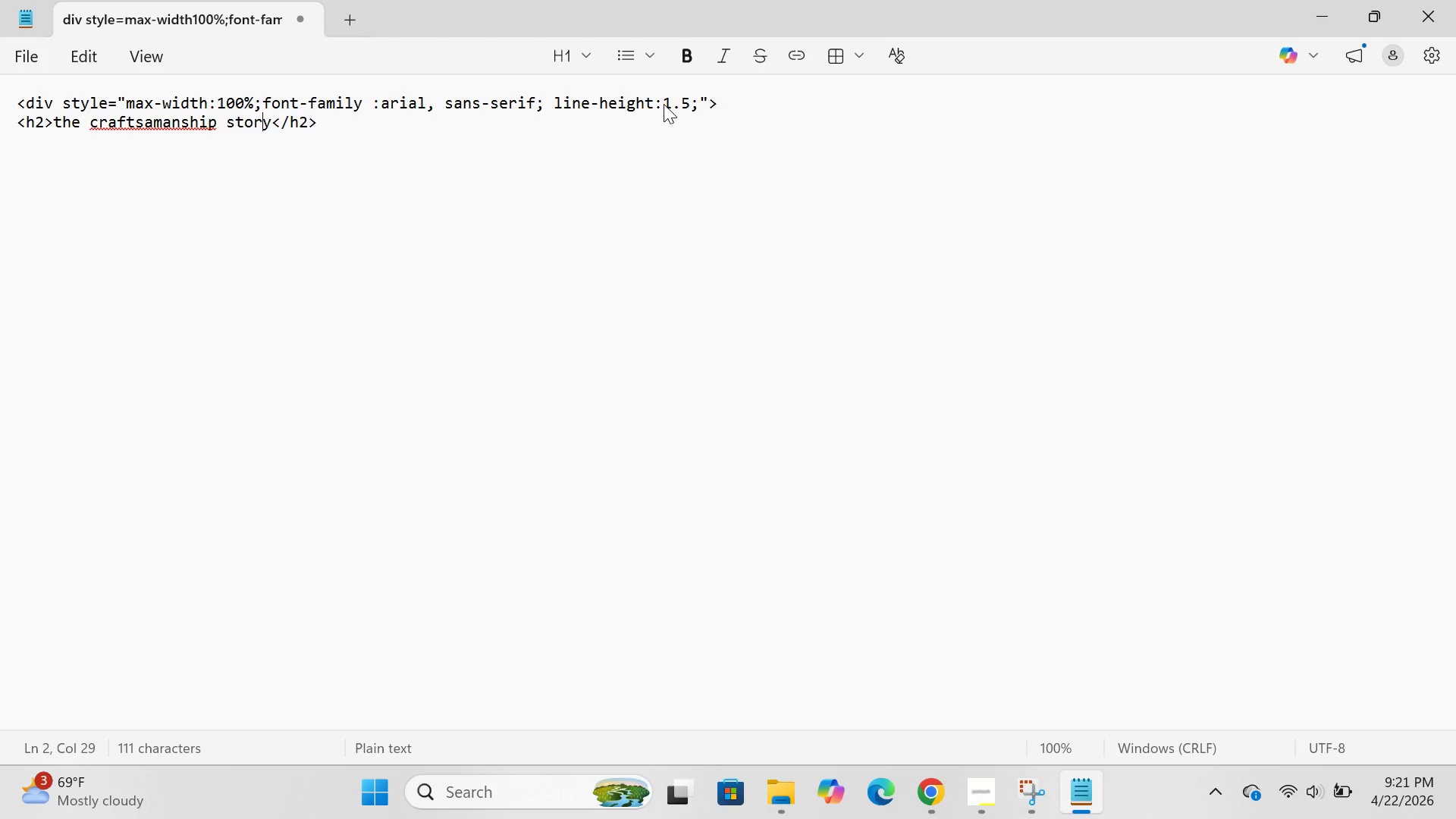 
key(ArrowLeft)
 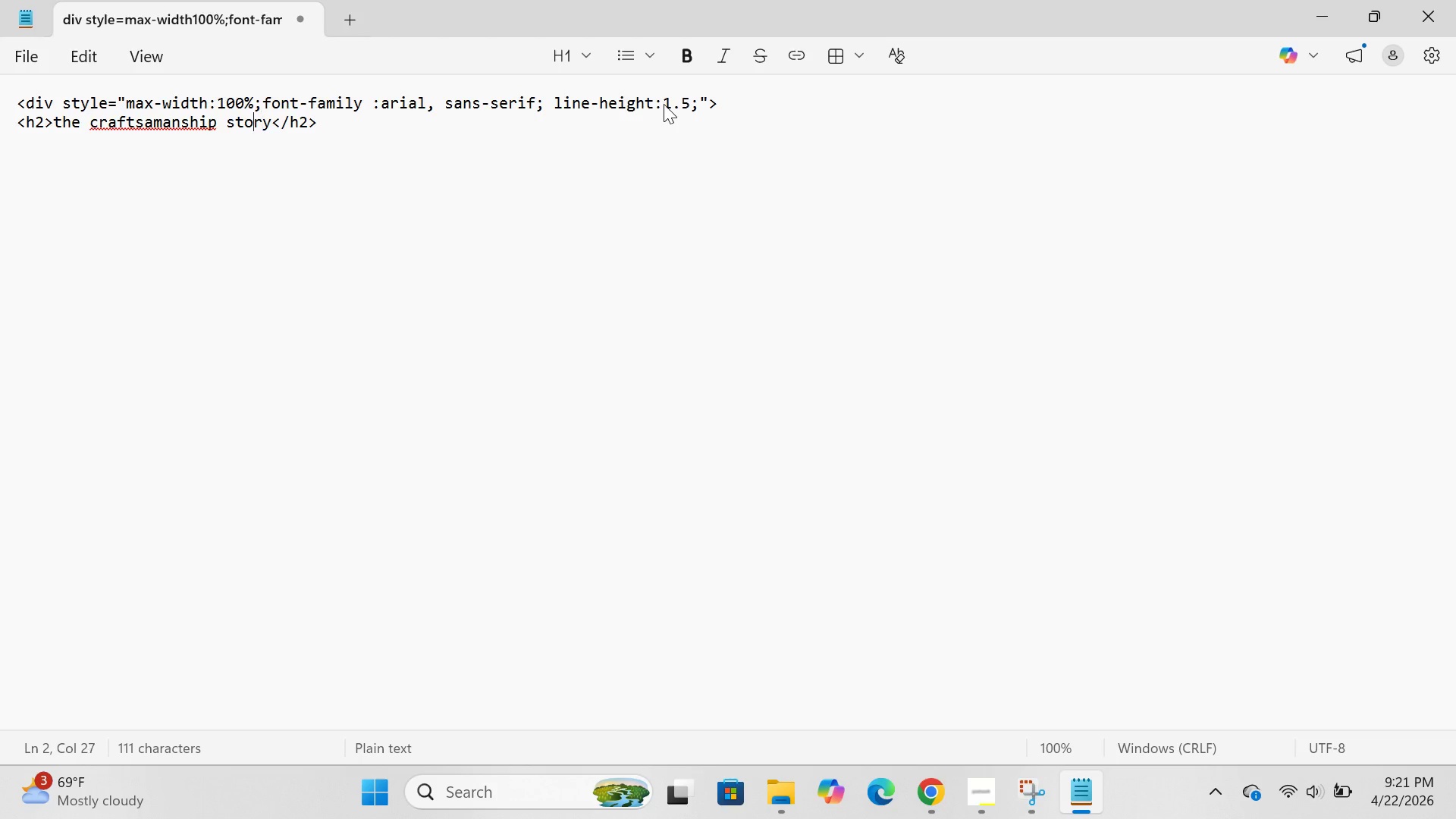 
key(ArrowLeft)
 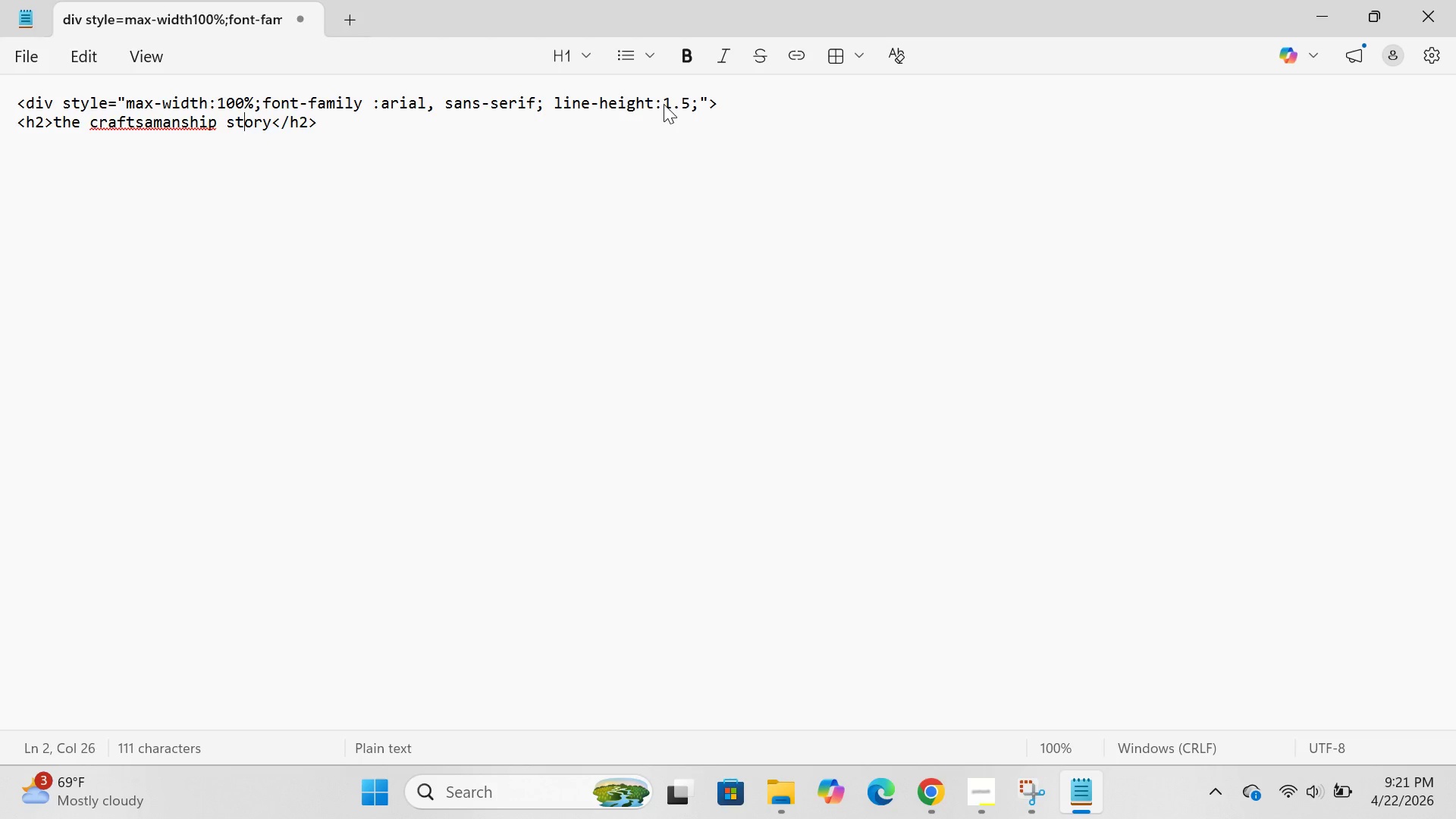 
key(ArrowLeft)
 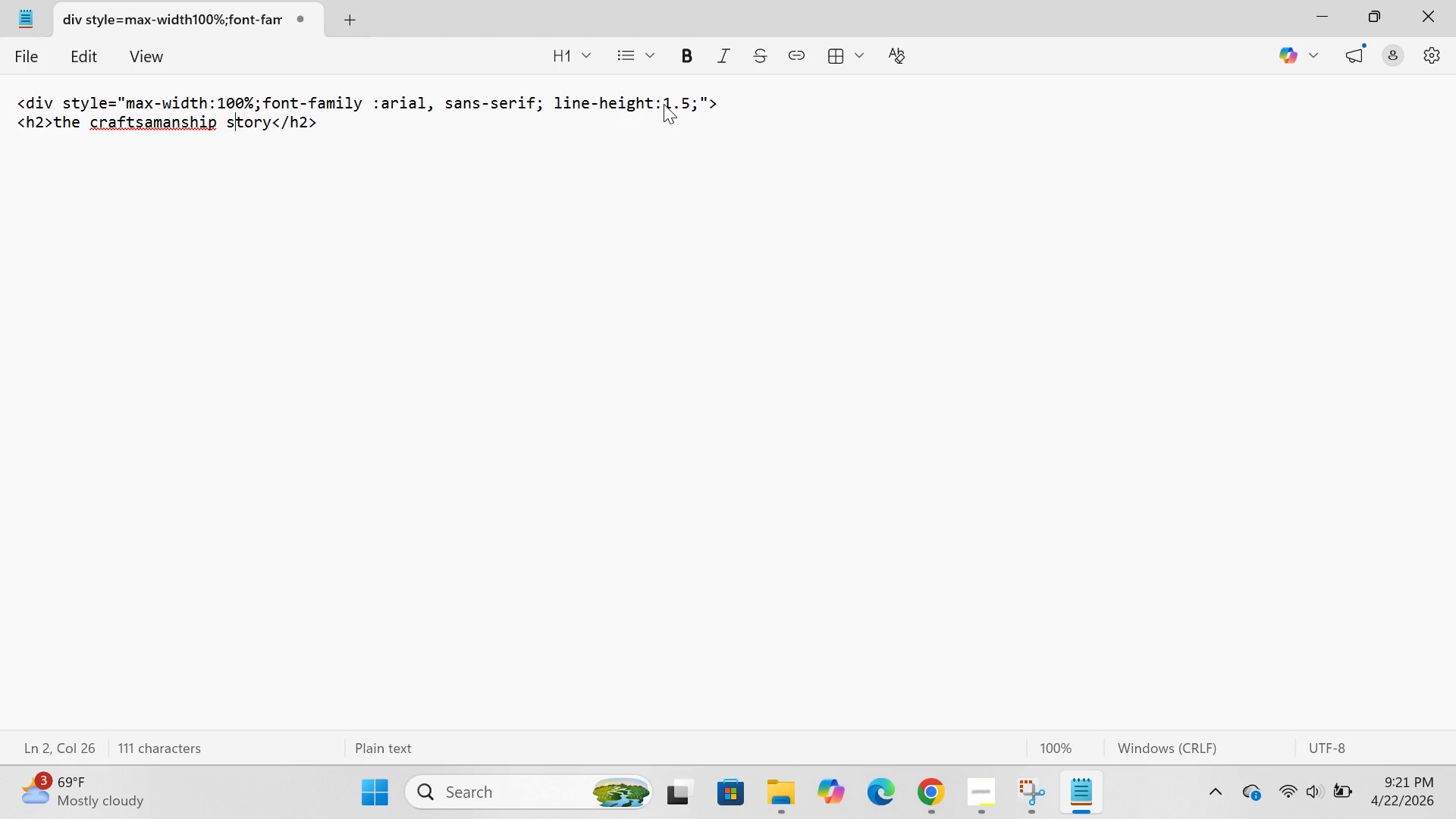 
key(ArrowLeft)
 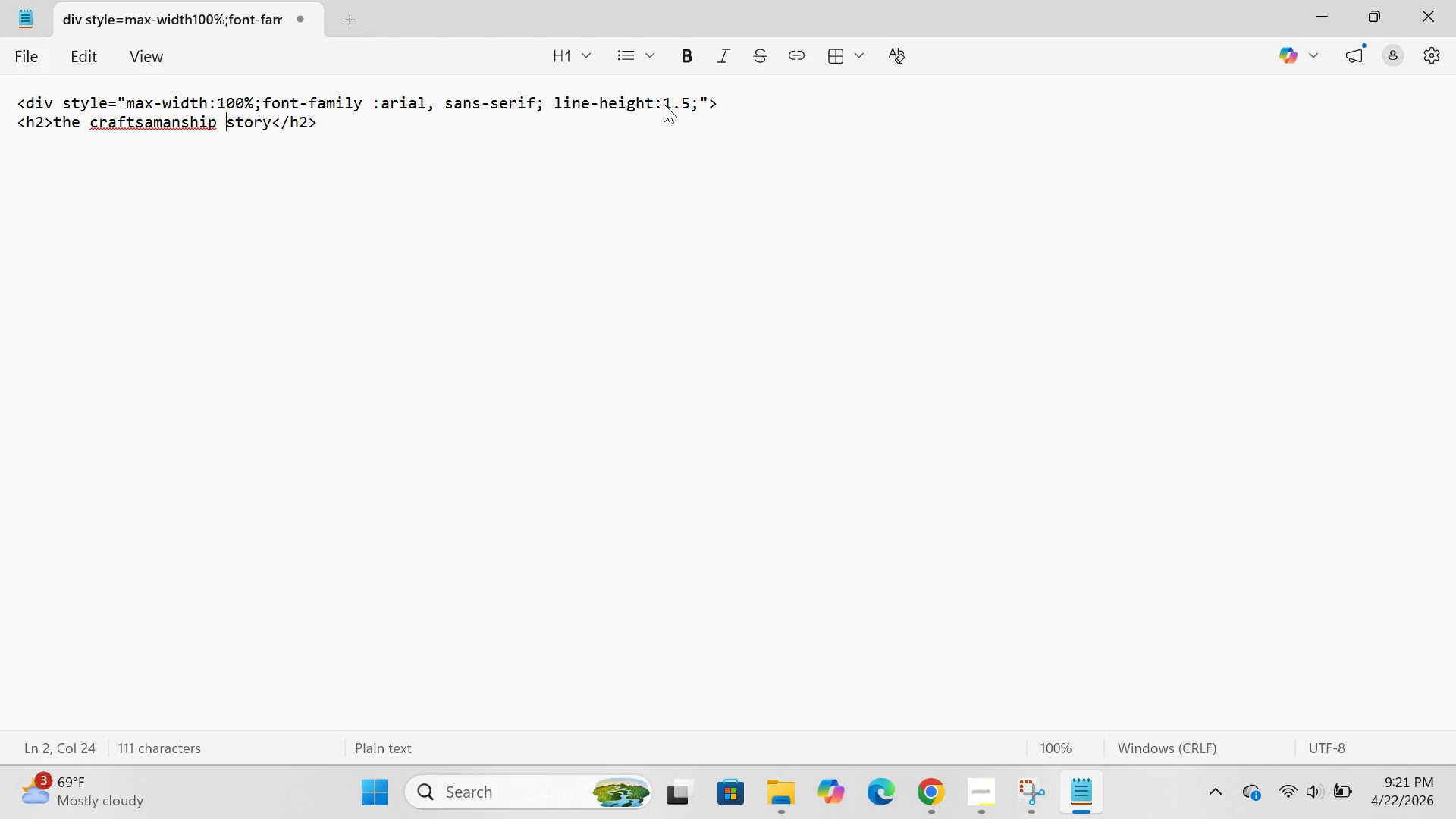 
key(ArrowLeft)
 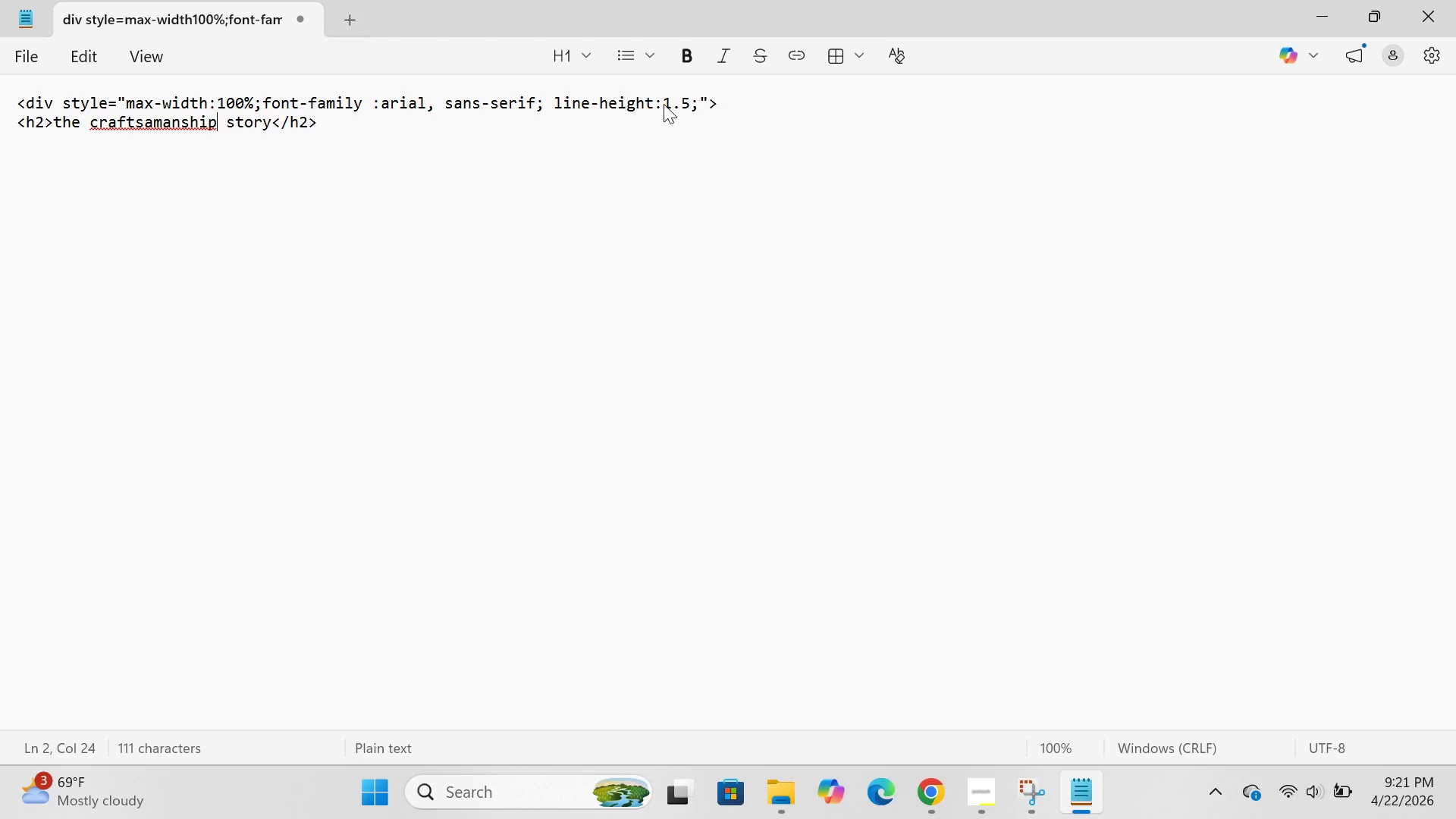 
key(ArrowLeft)
 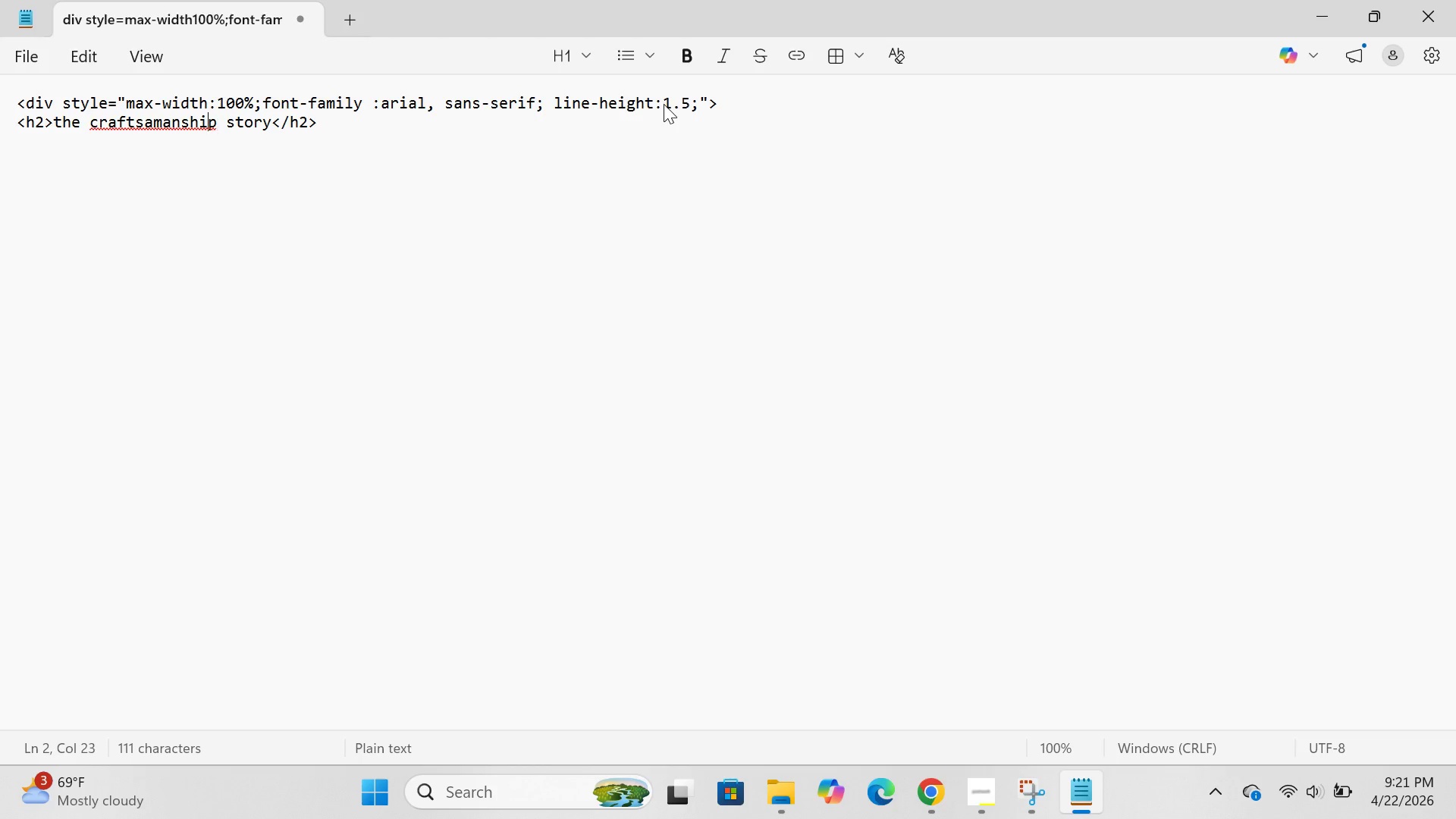 
key(ArrowLeft)
 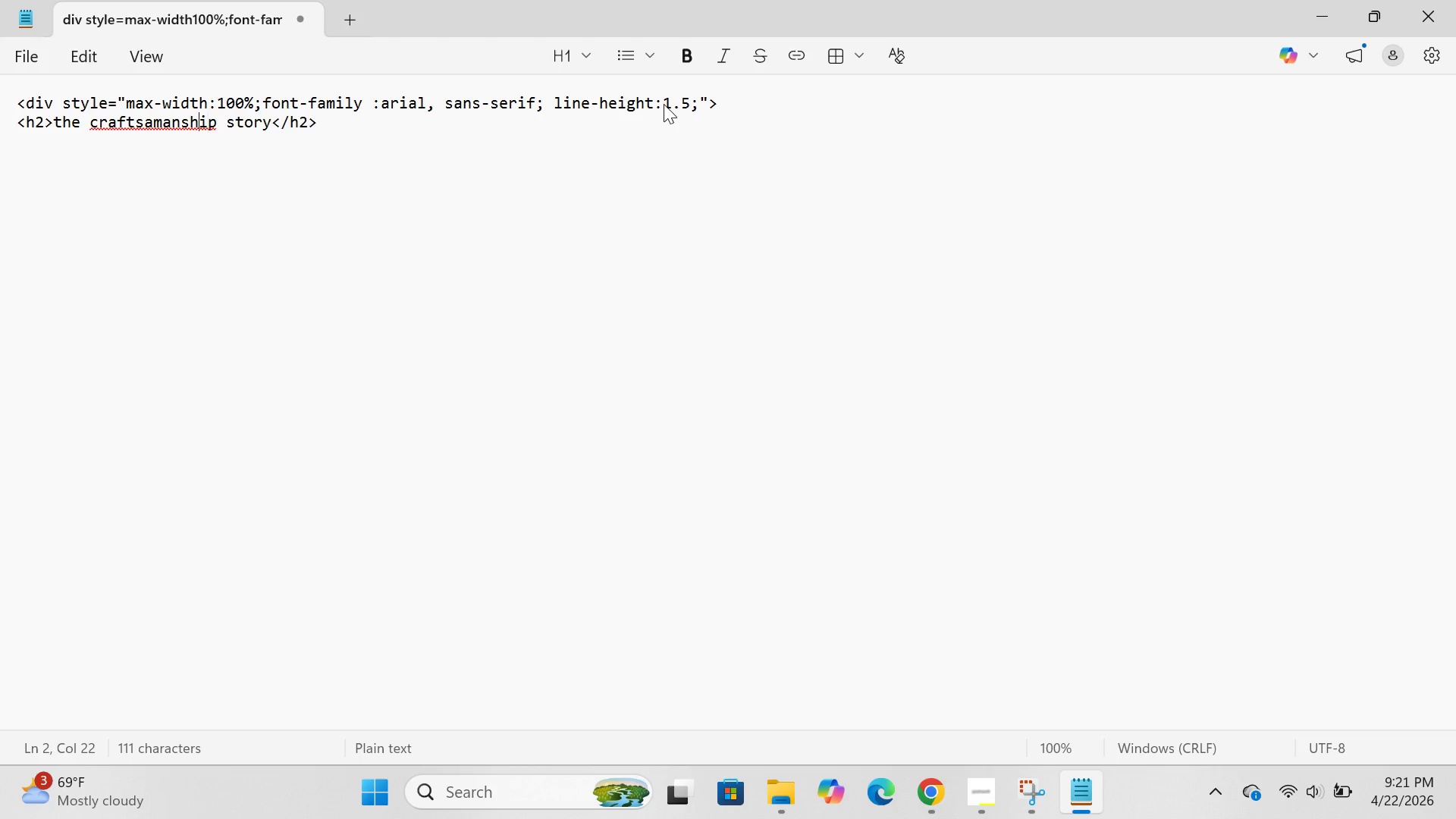 
key(ArrowLeft)
 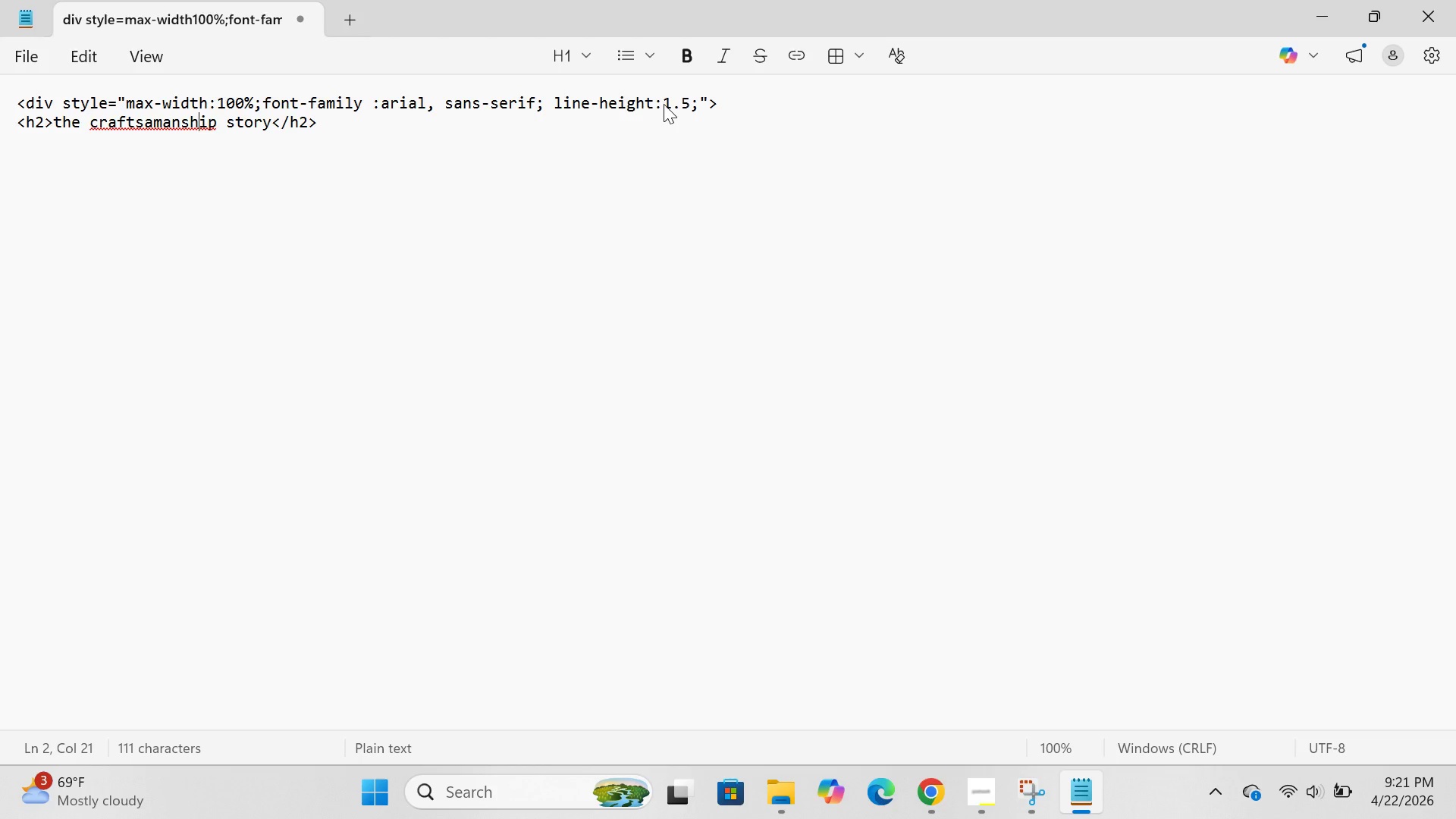 
key(ArrowLeft)
 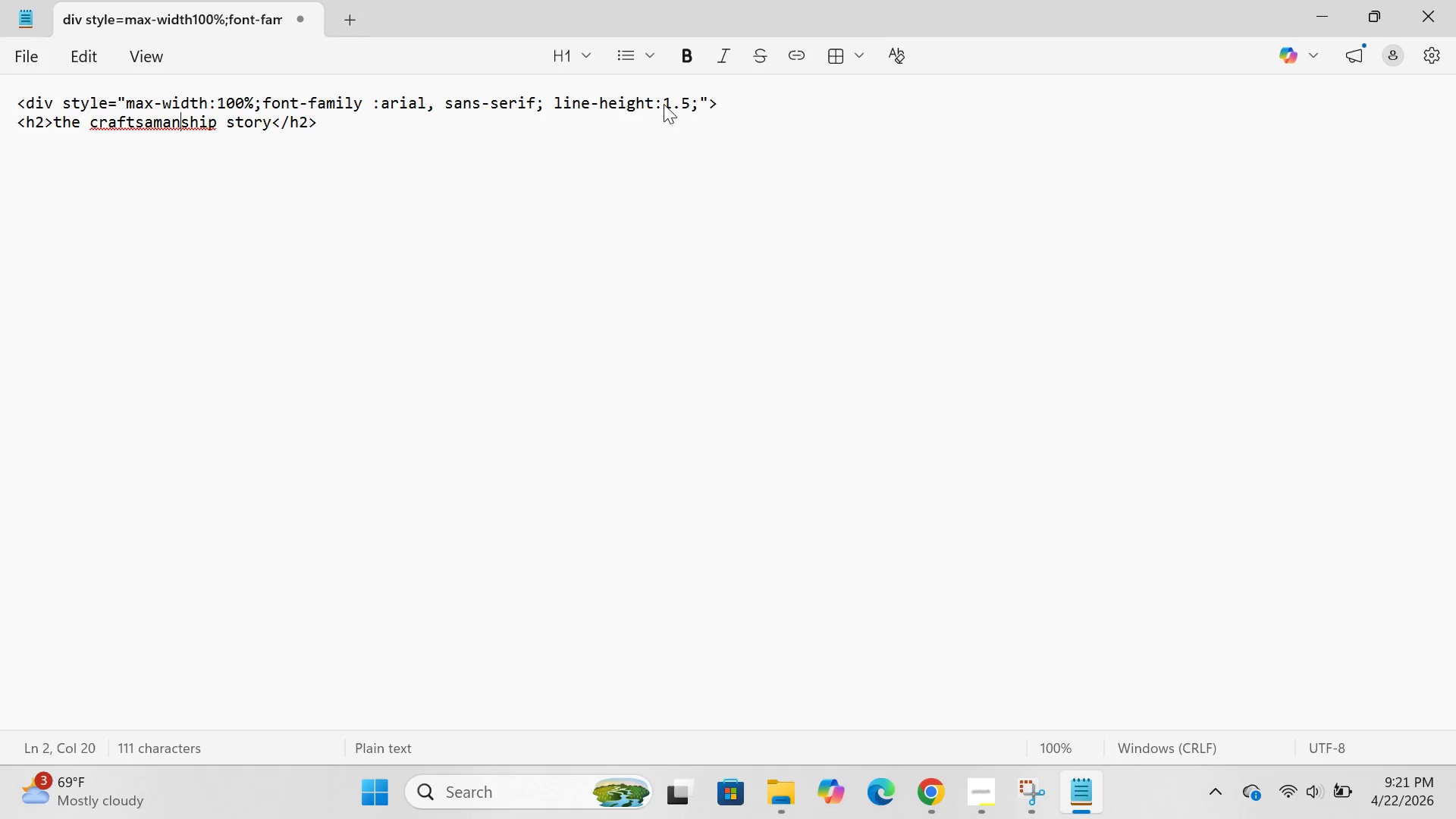 
key(ArrowLeft)
 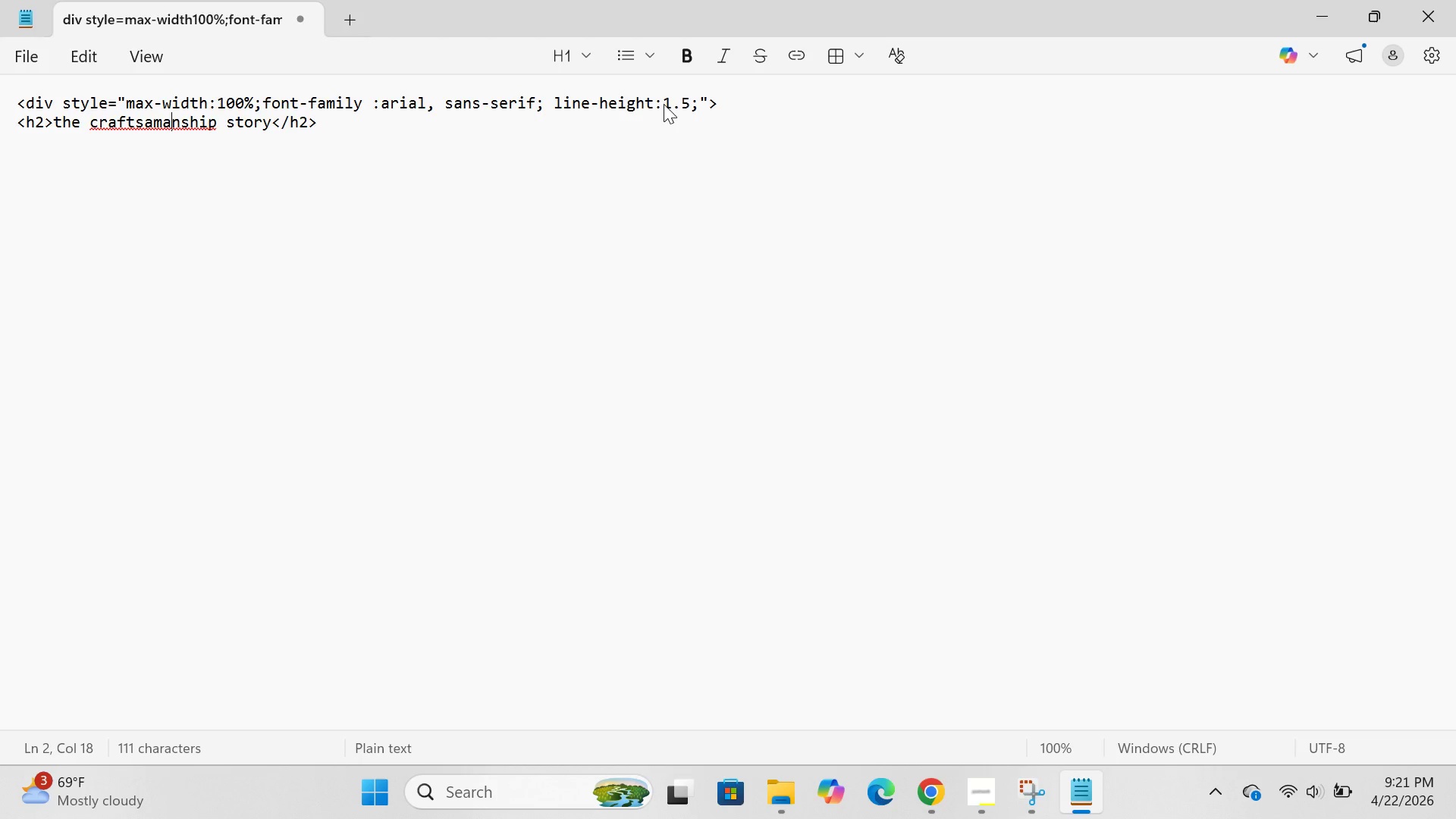 
key(ArrowLeft)
 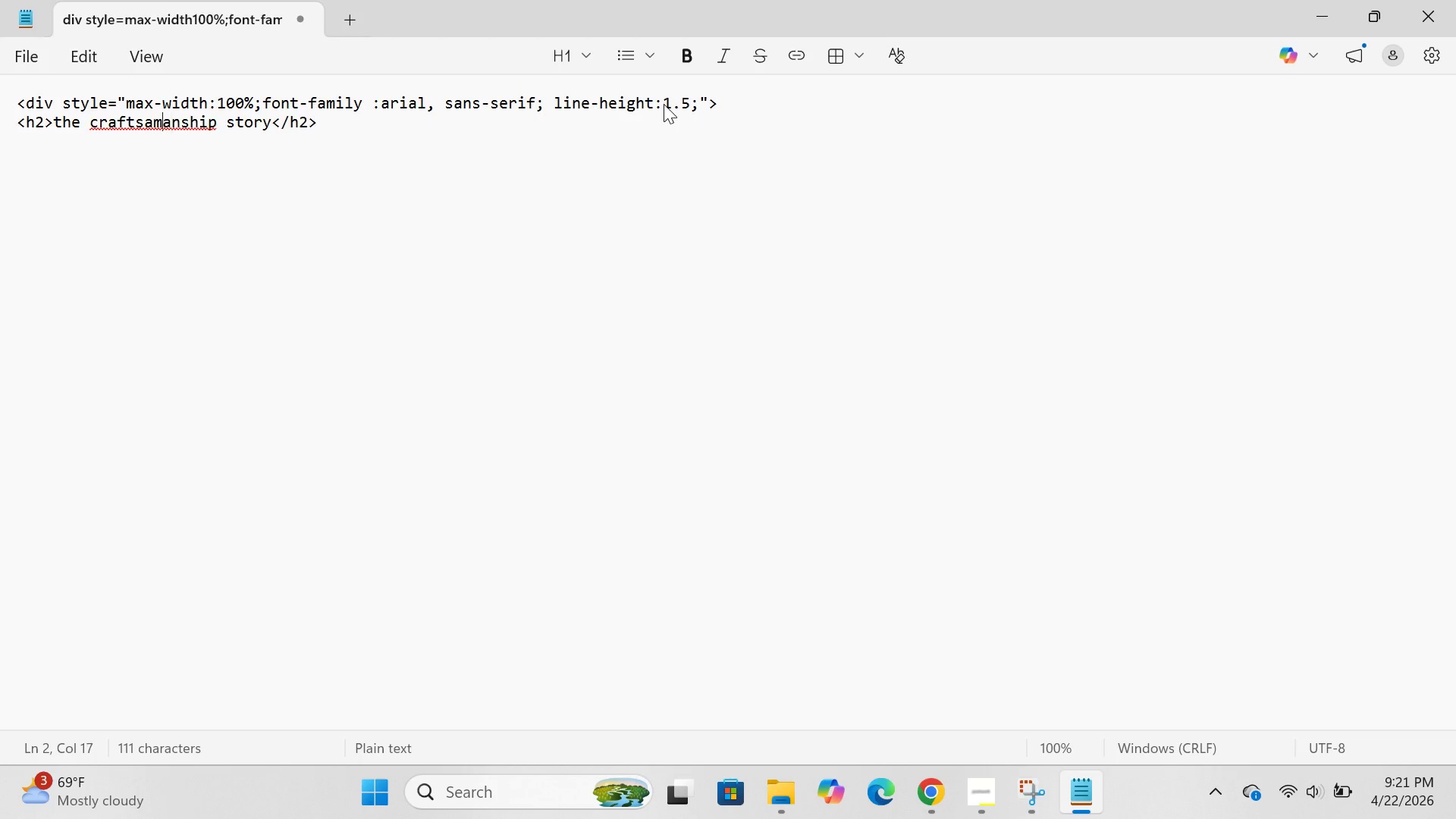 
key(ArrowLeft)
 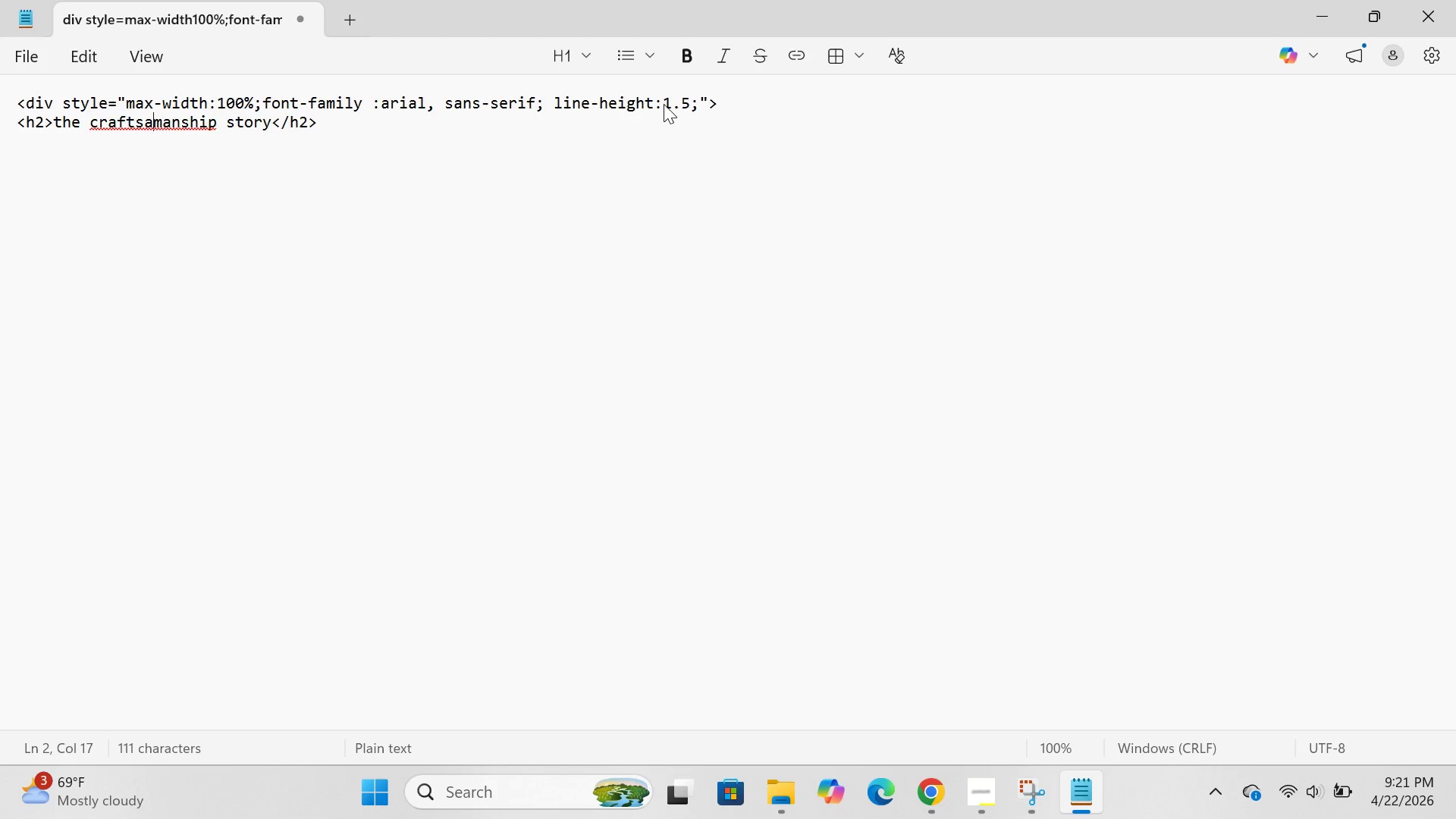 
key(ArrowLeft)
 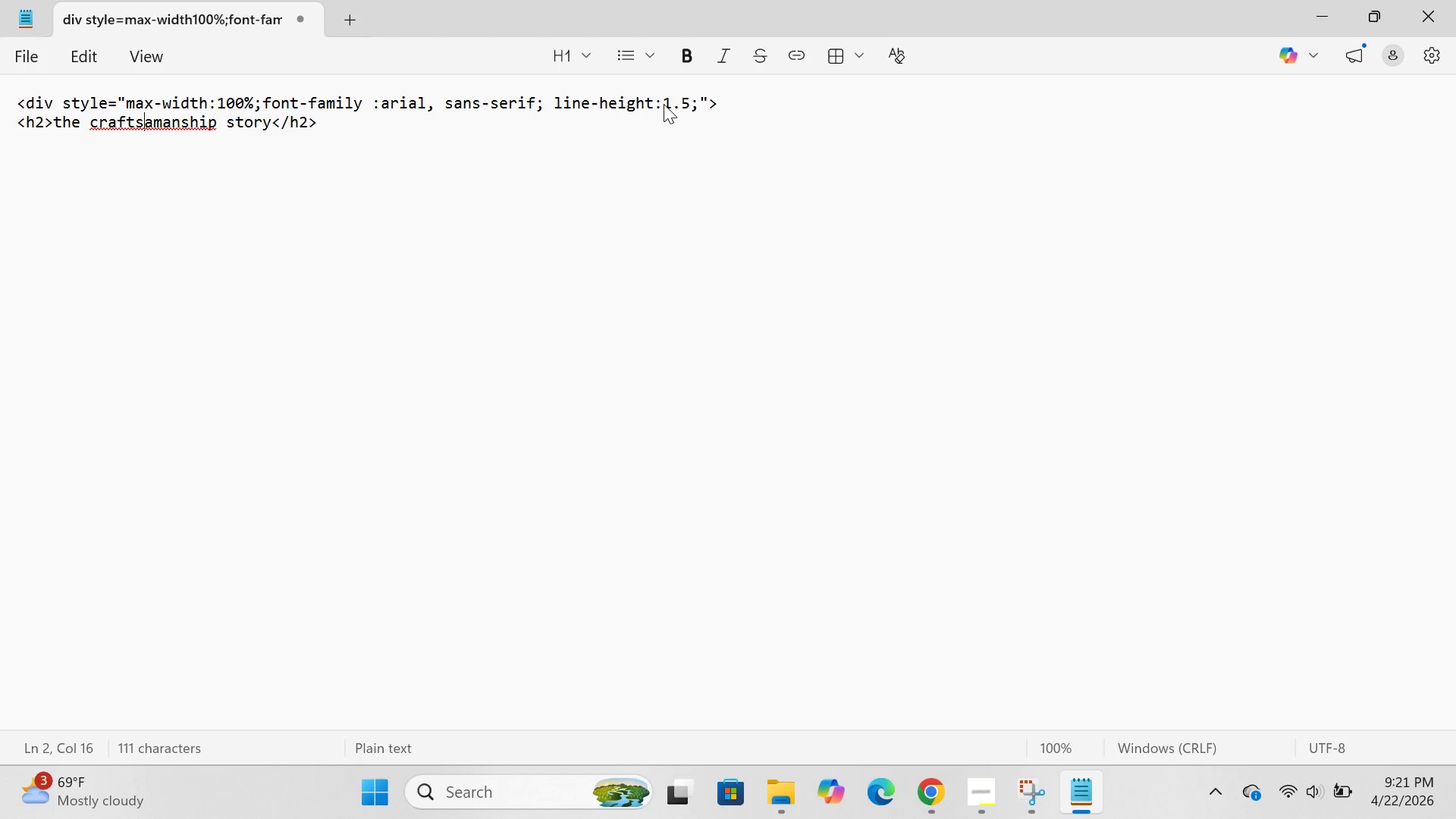 
key(ArrowLeft)
 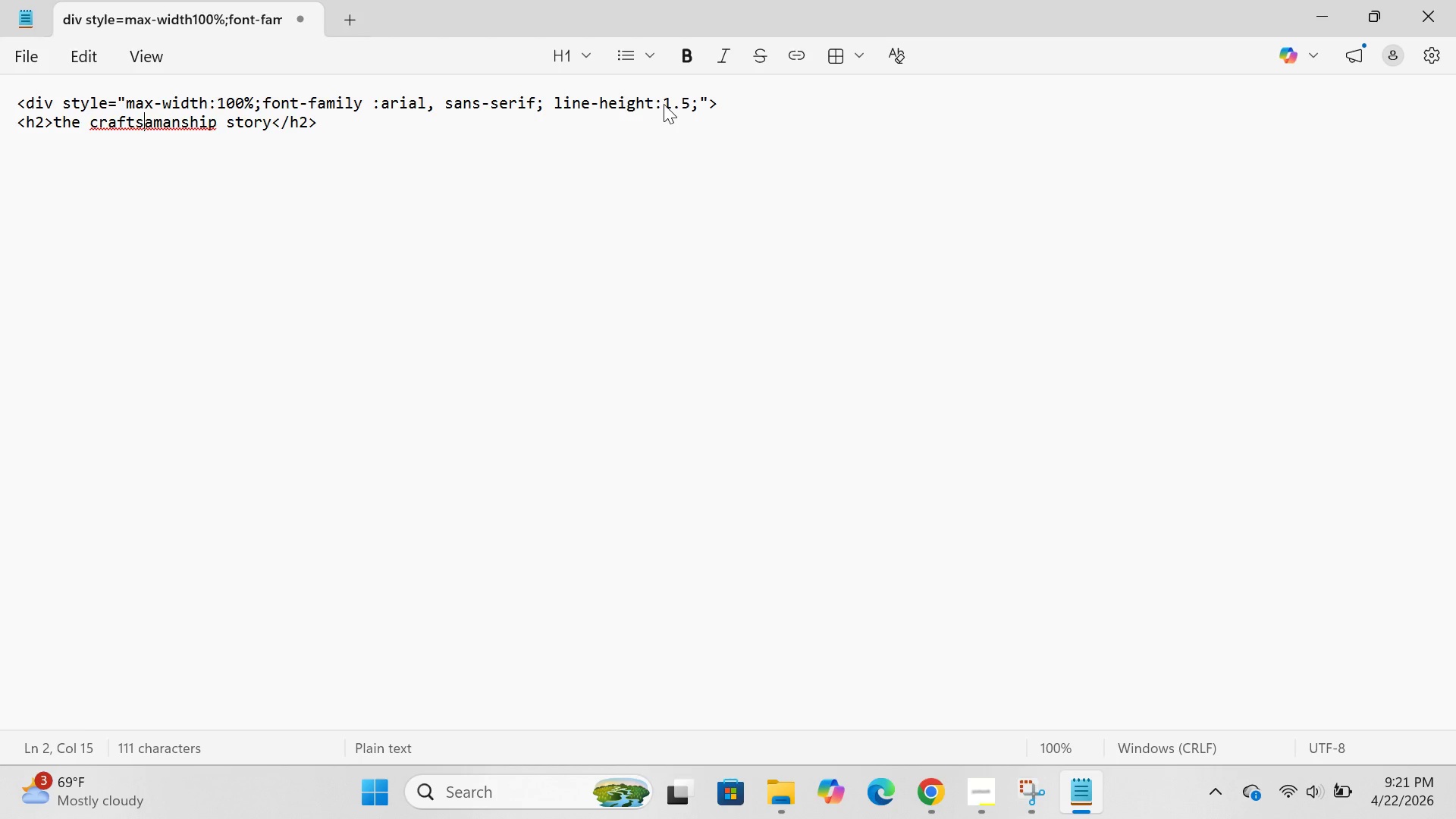 
key(ArrowLeft)
 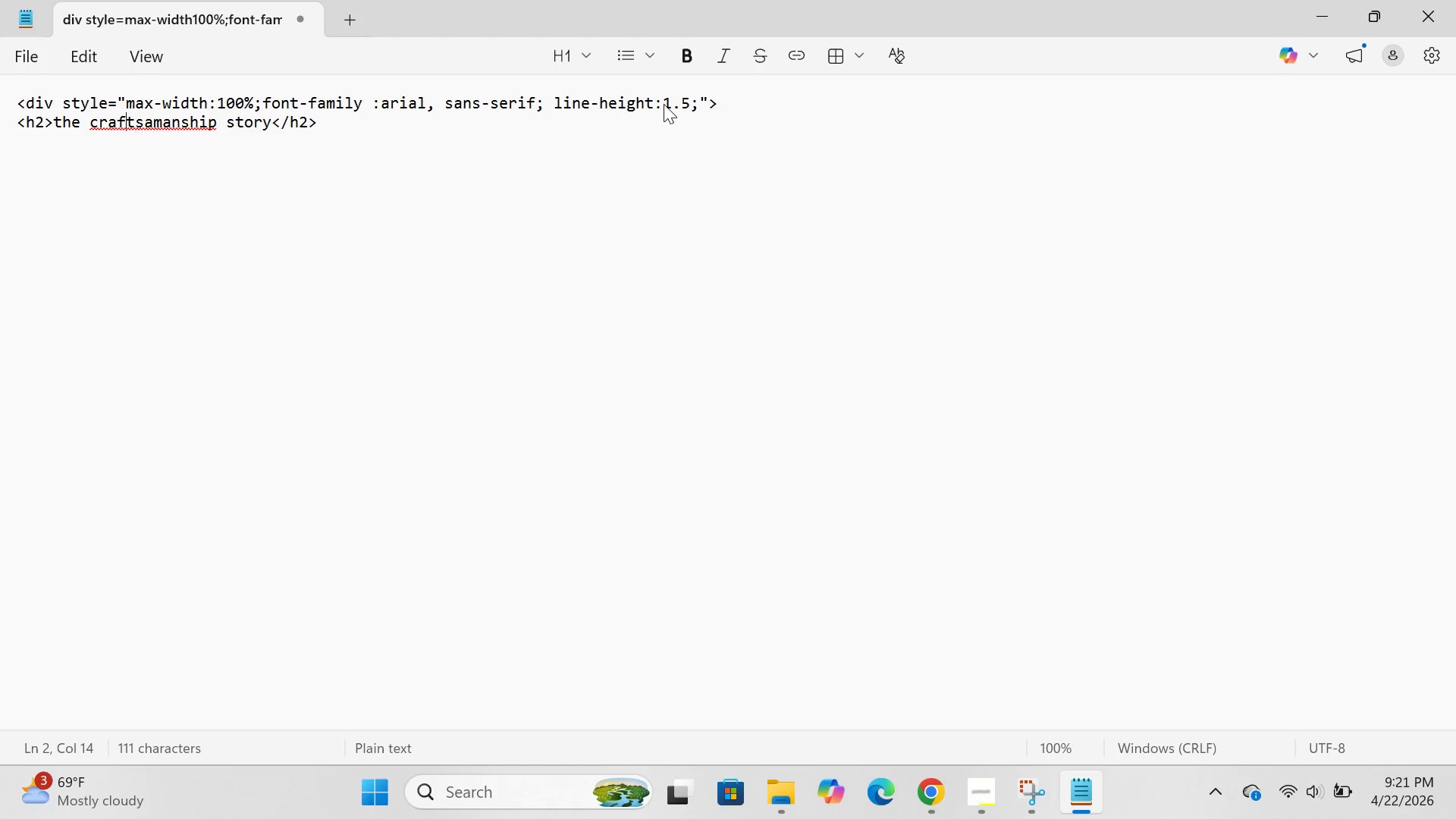 
key(ArrowLeft)
 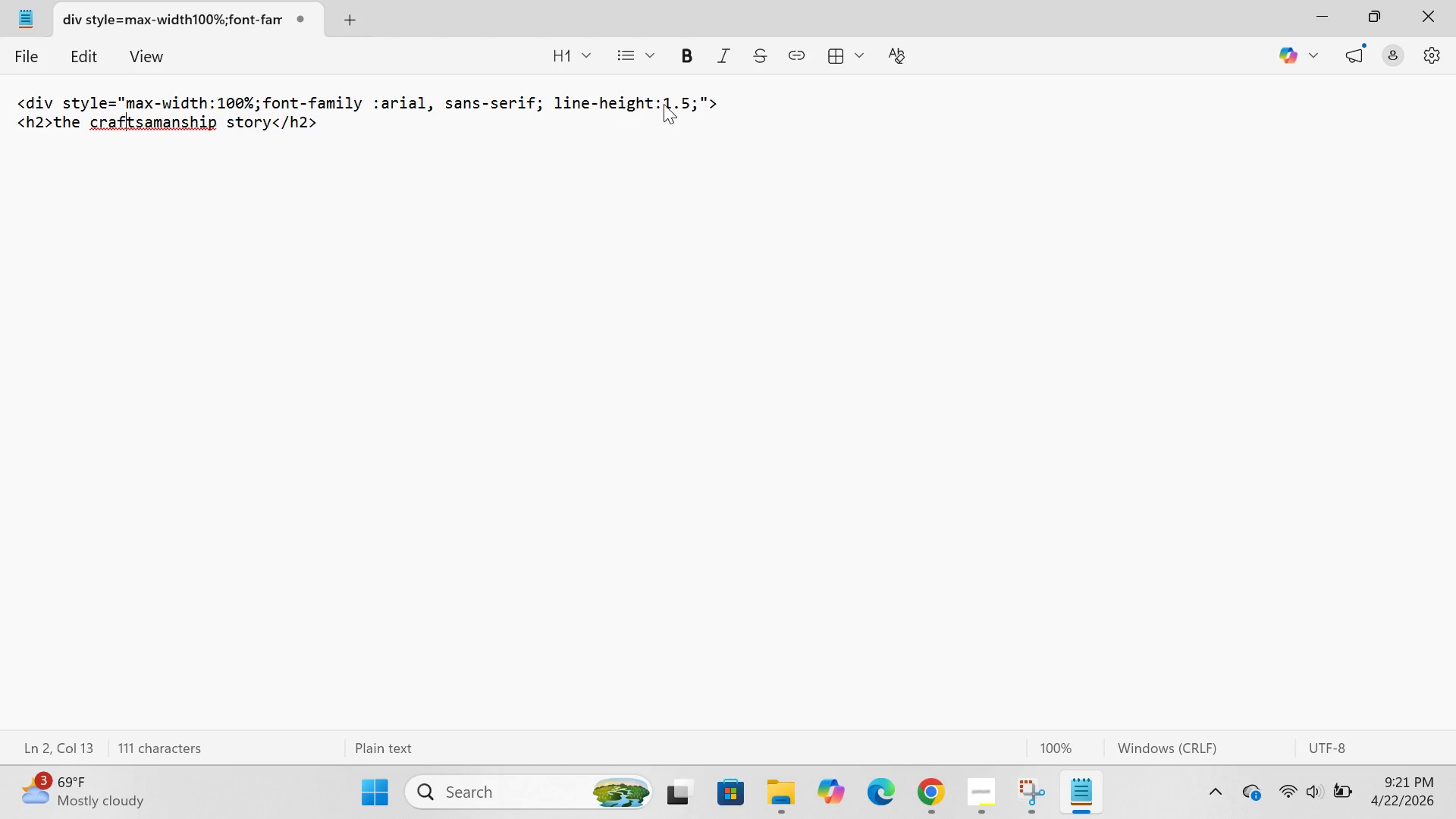 
key(ArrowLeft)
 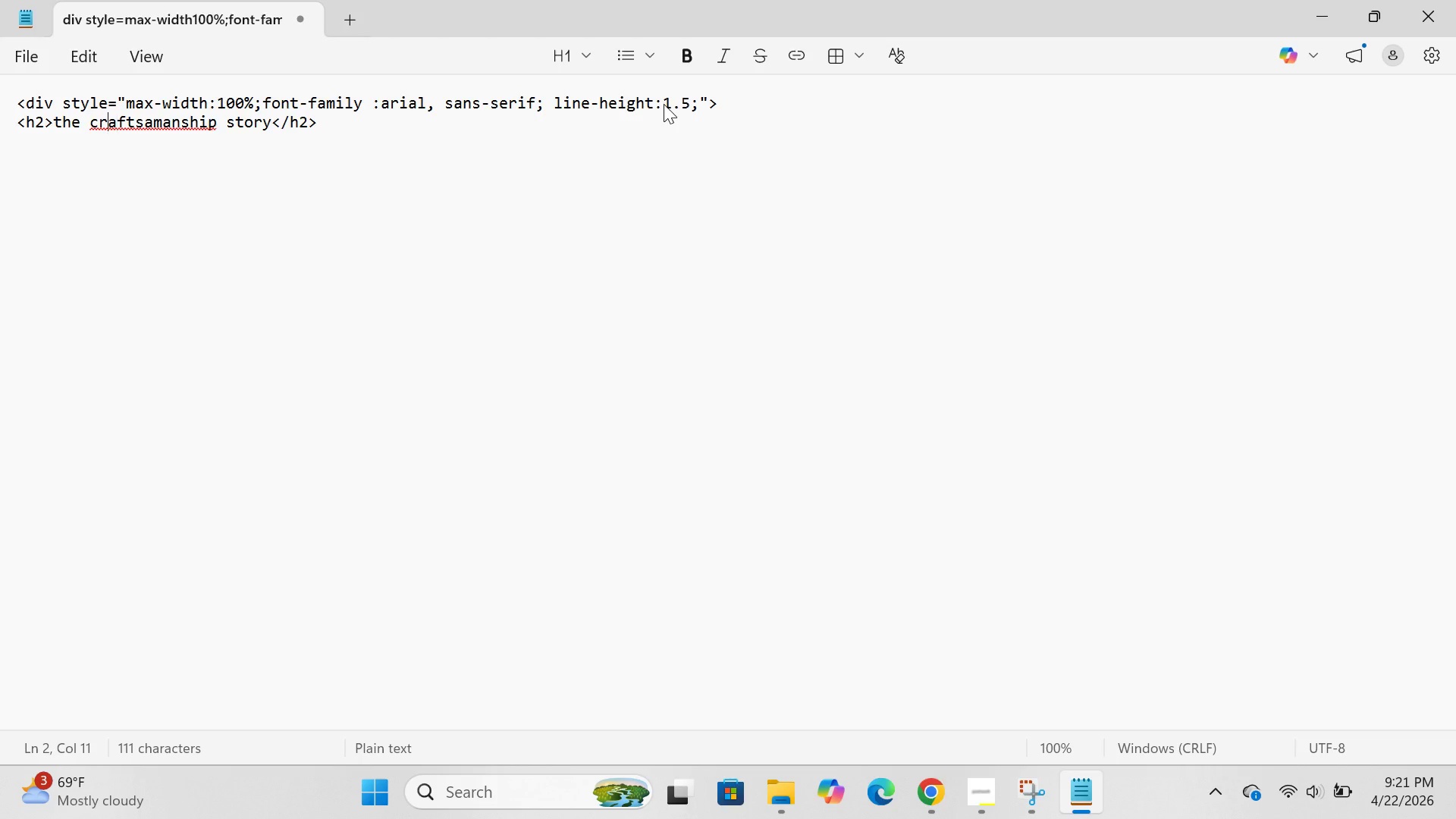 
key(ArrowLeft)
 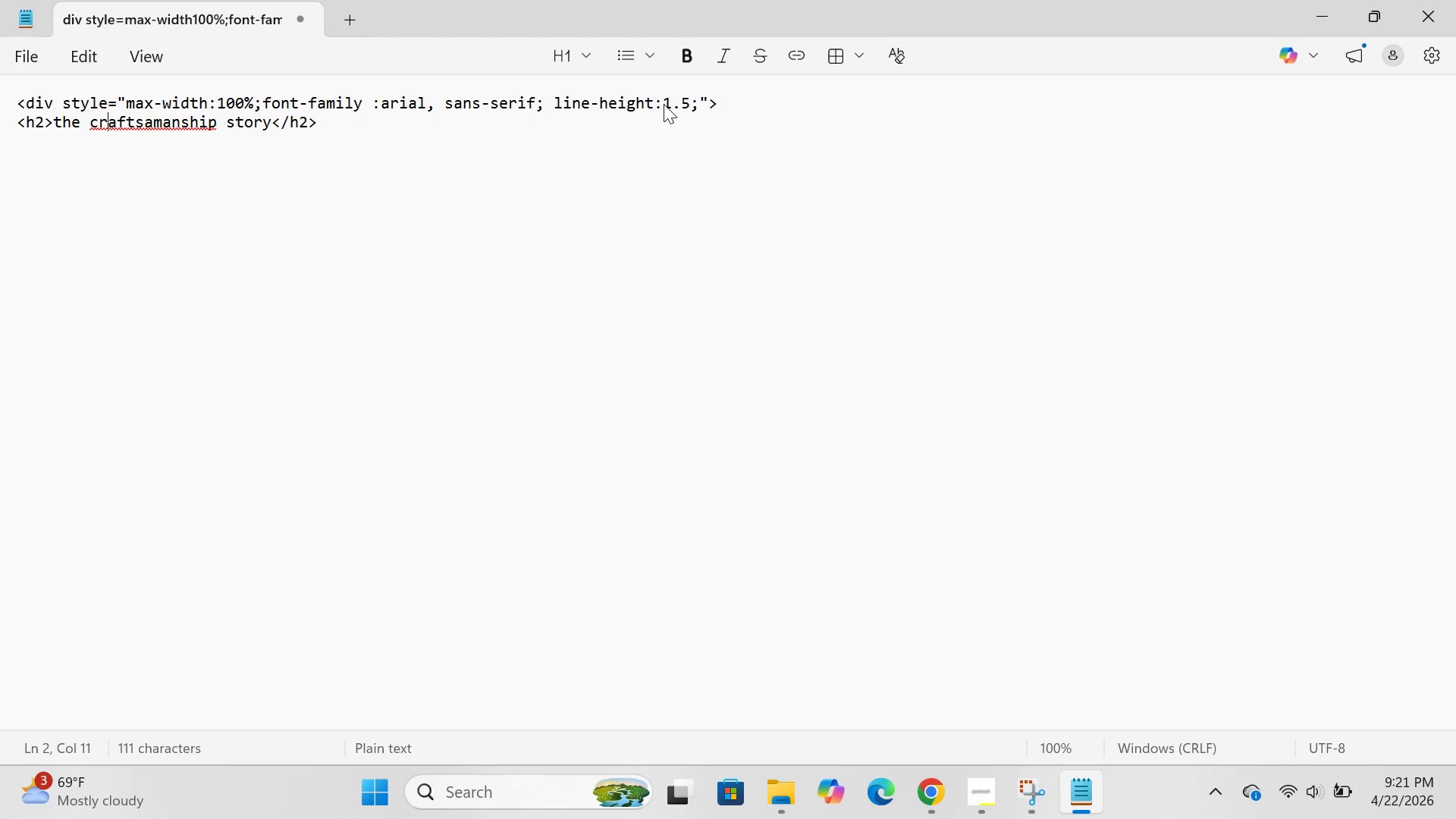 
key(ArrowLeft)
 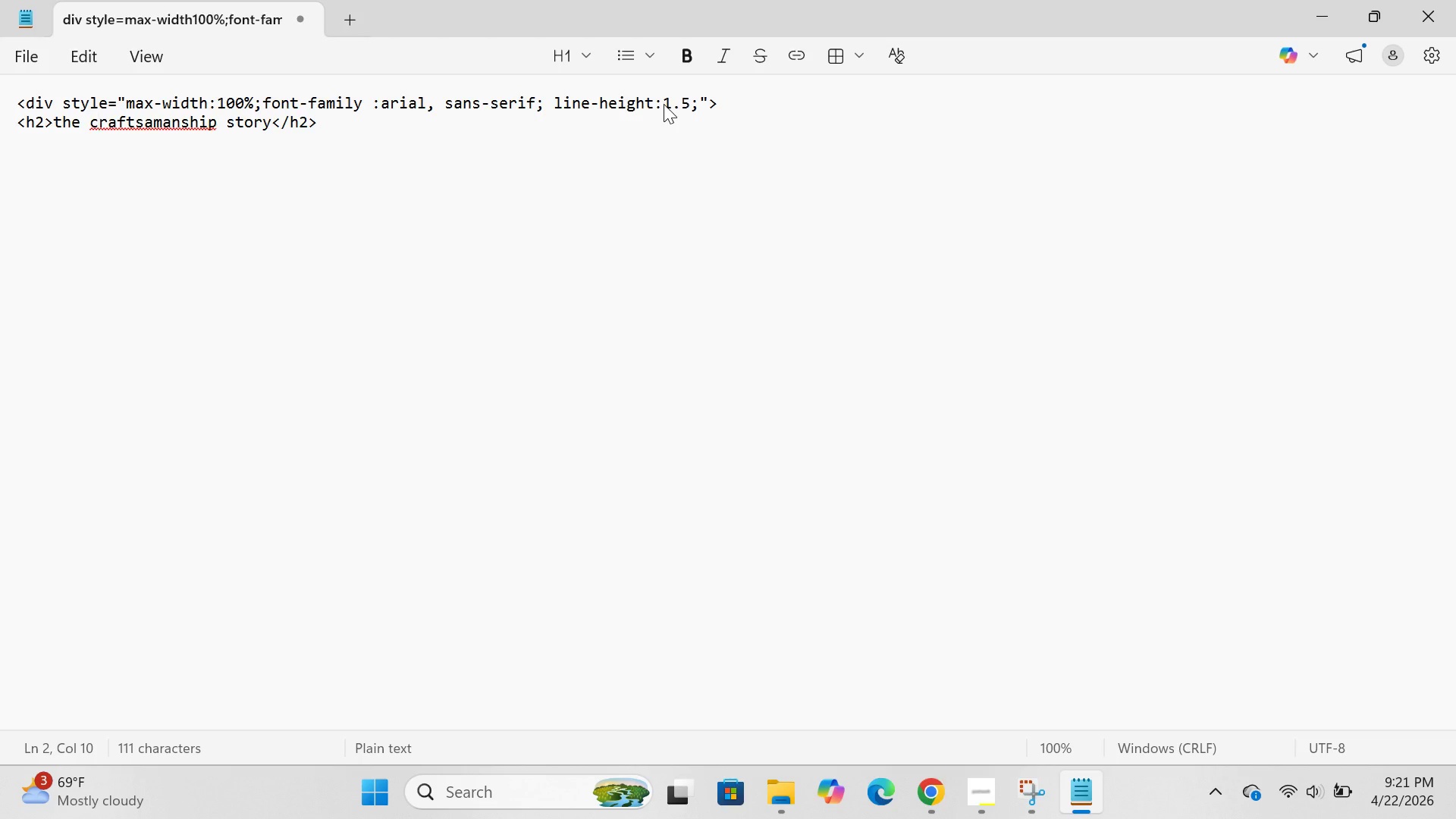 
key(Backspace)
 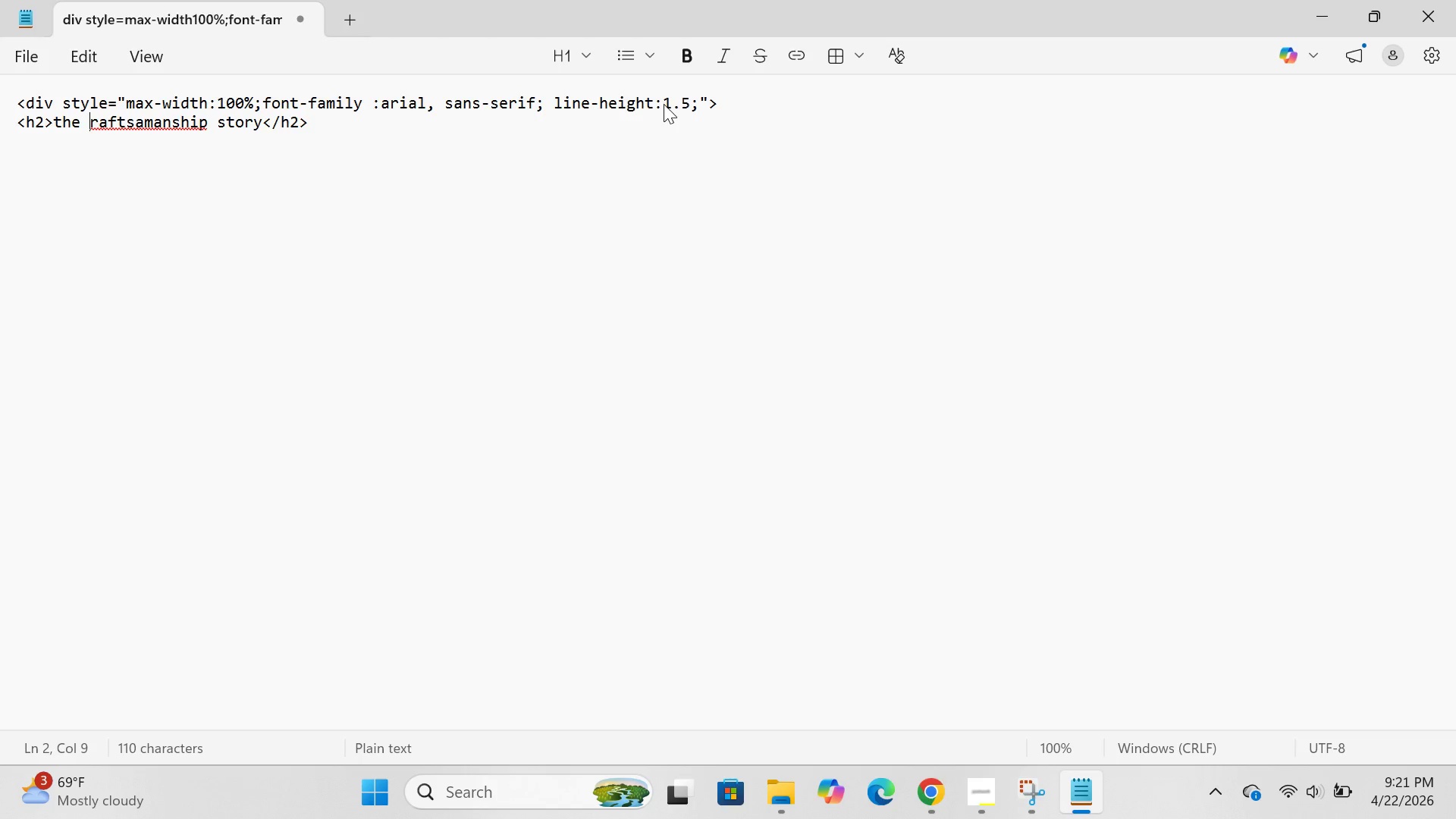 
key(CapsLock)
 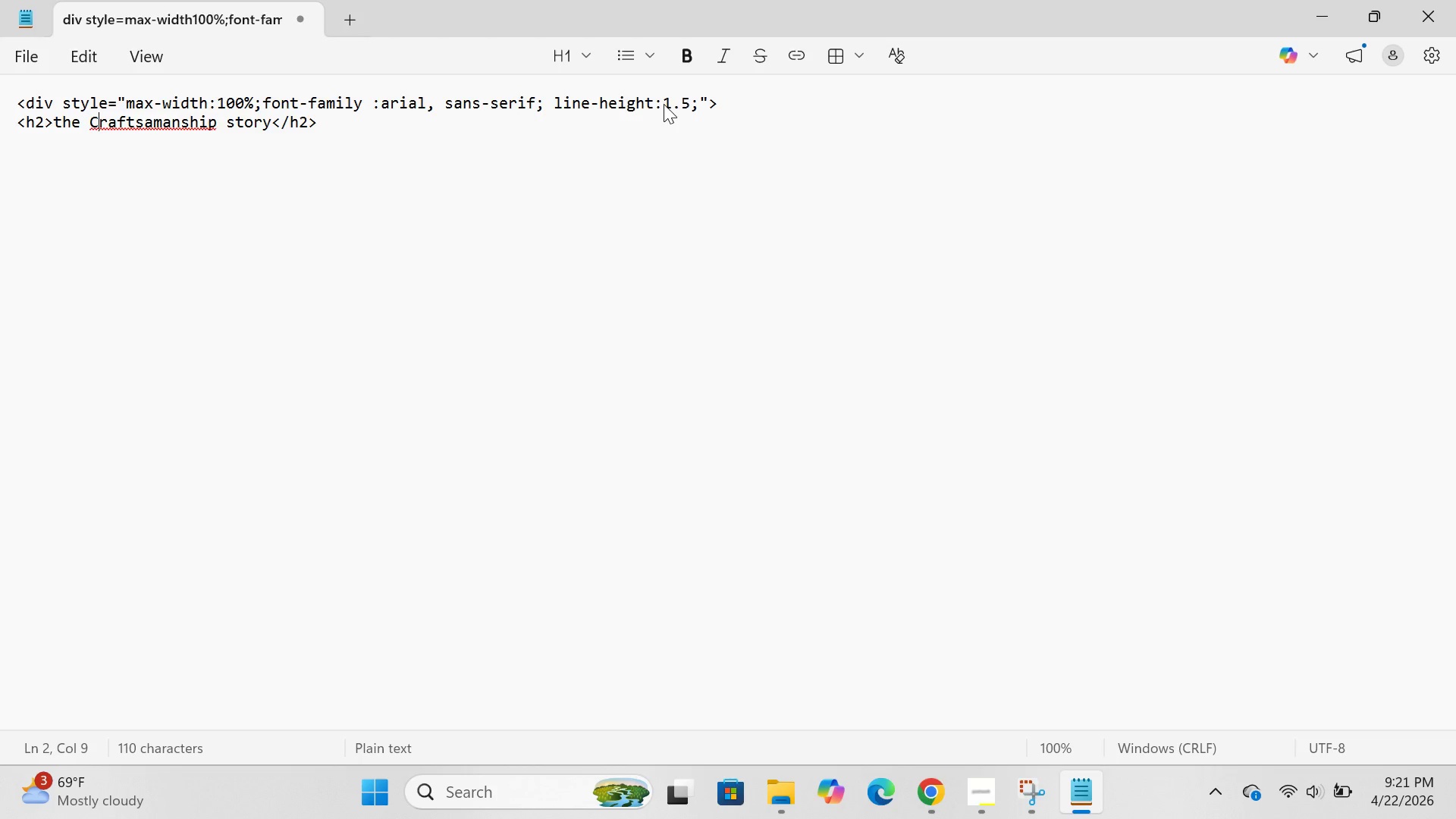 
key(C)
 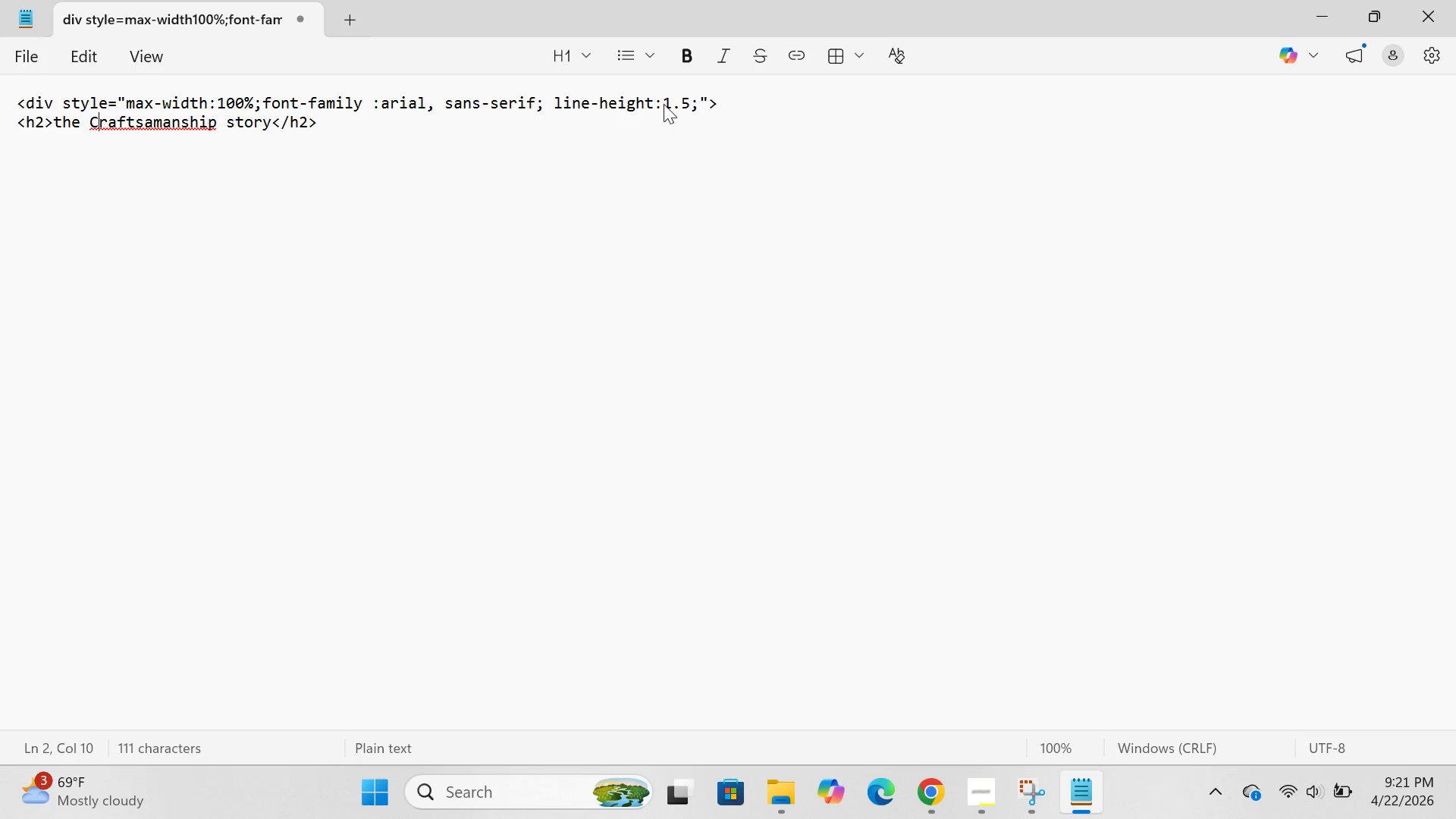 
key(CapsLock)
 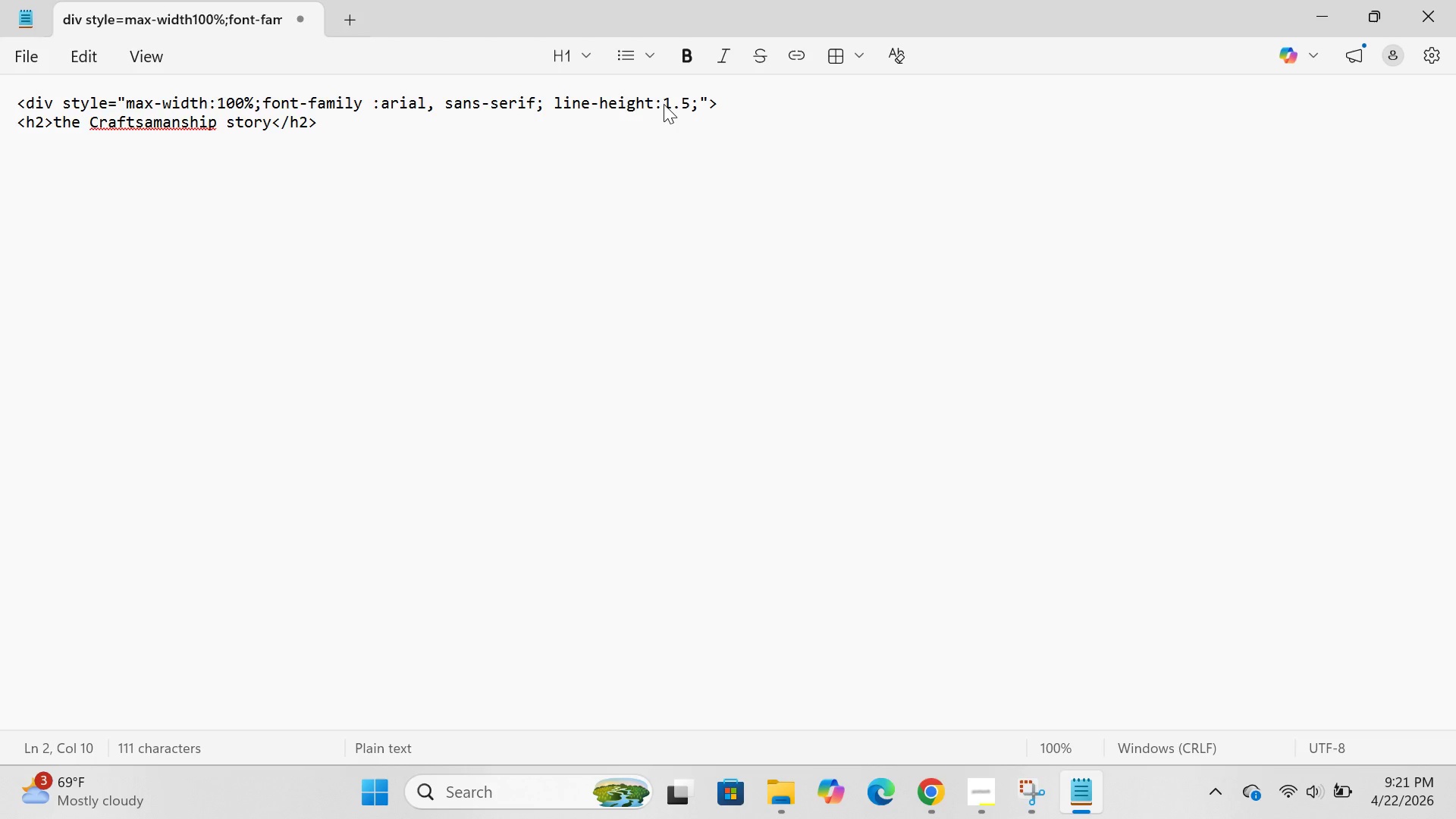 
key(ArrowRight)
 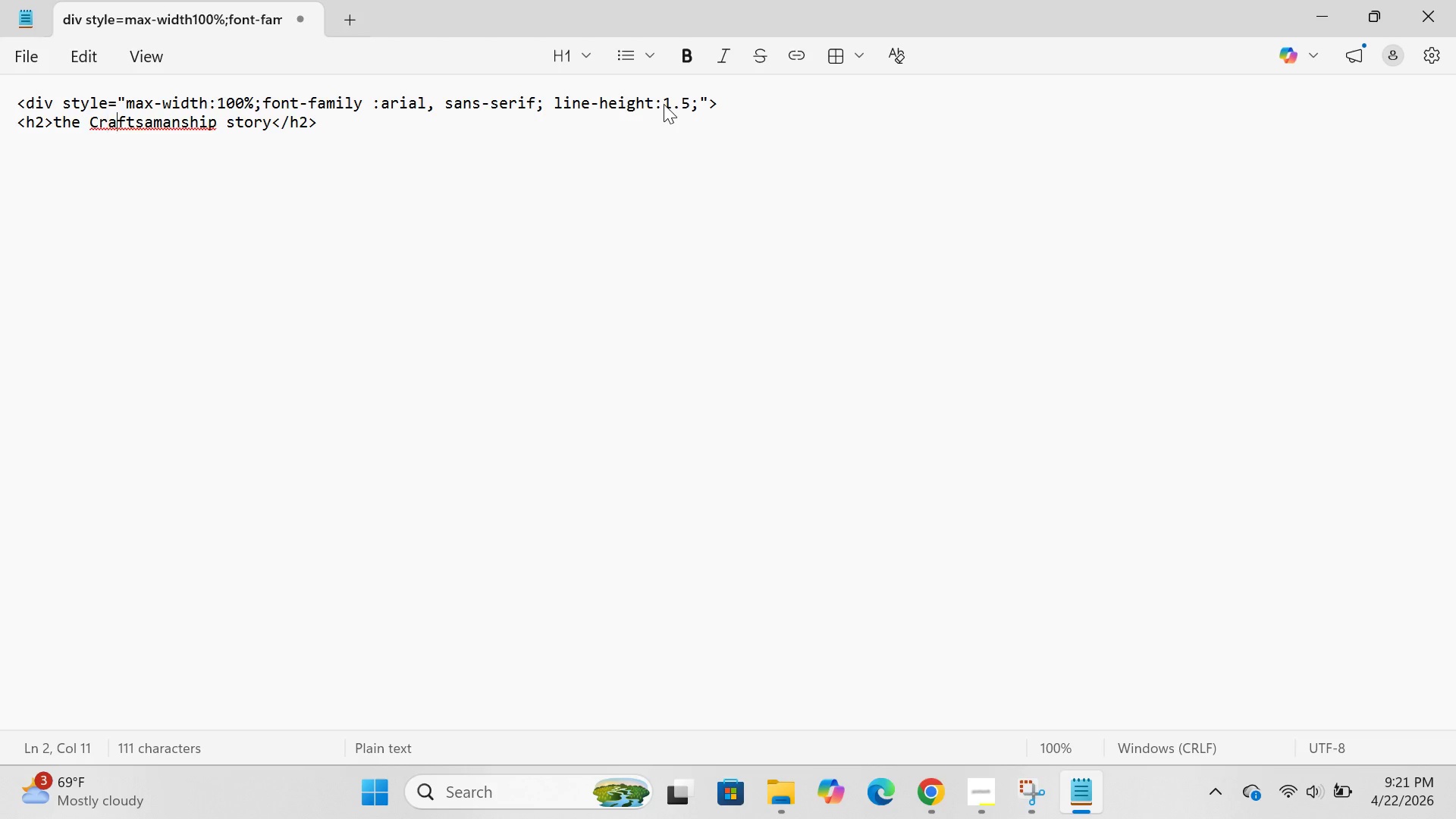 
key(ArrowRight)
 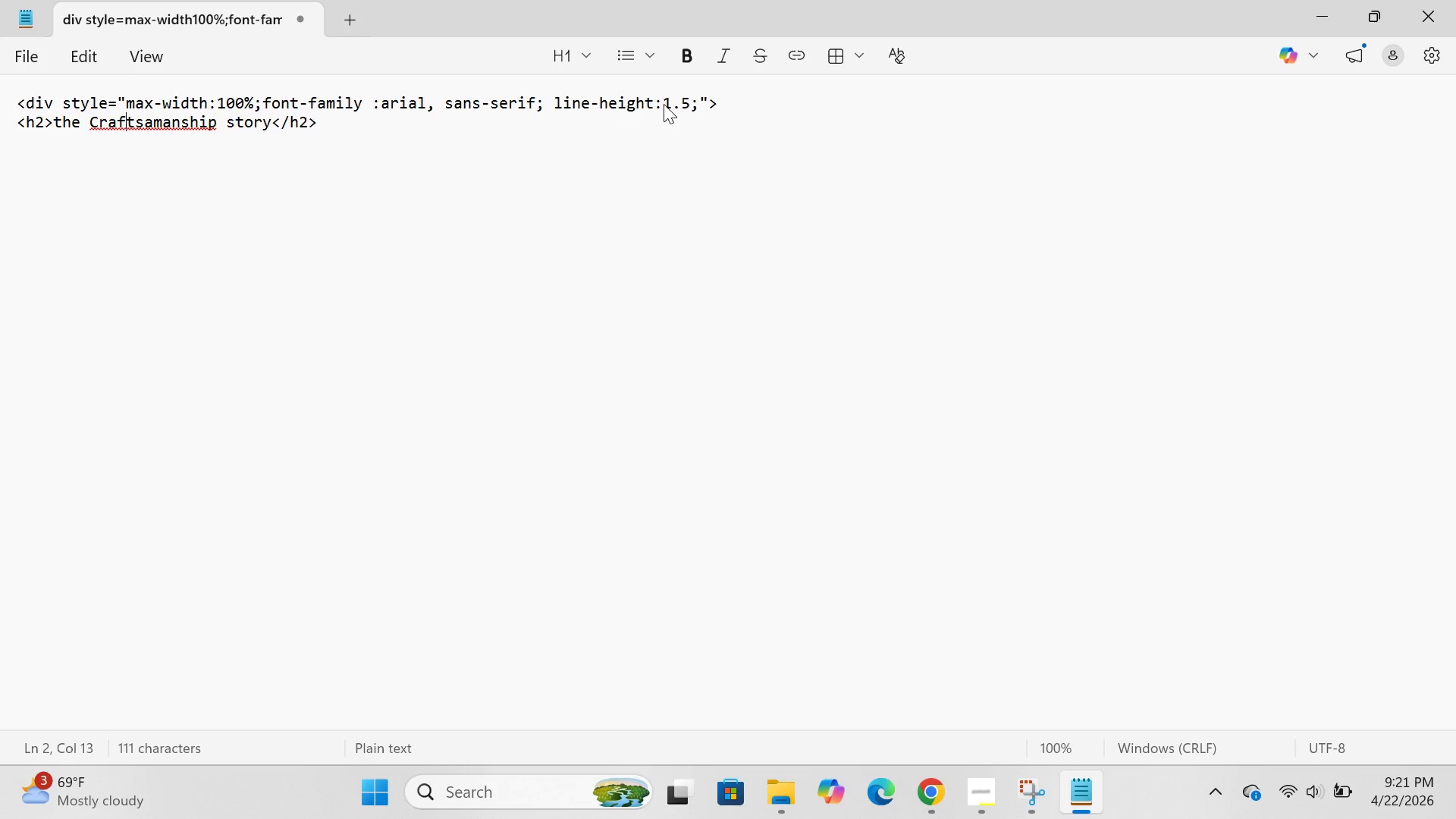 
key(ArrowRight)
 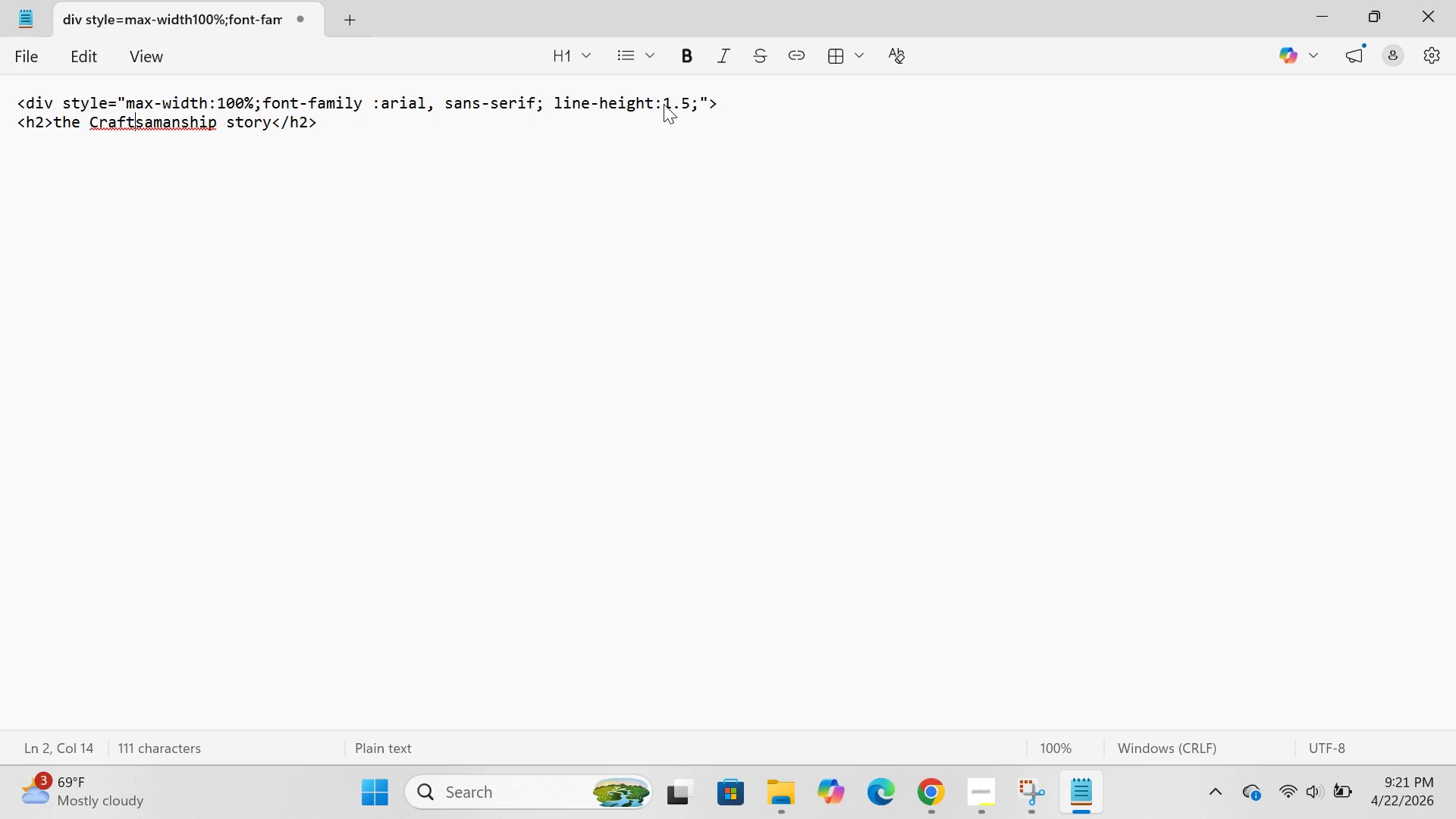 
key(ArrowRight)
 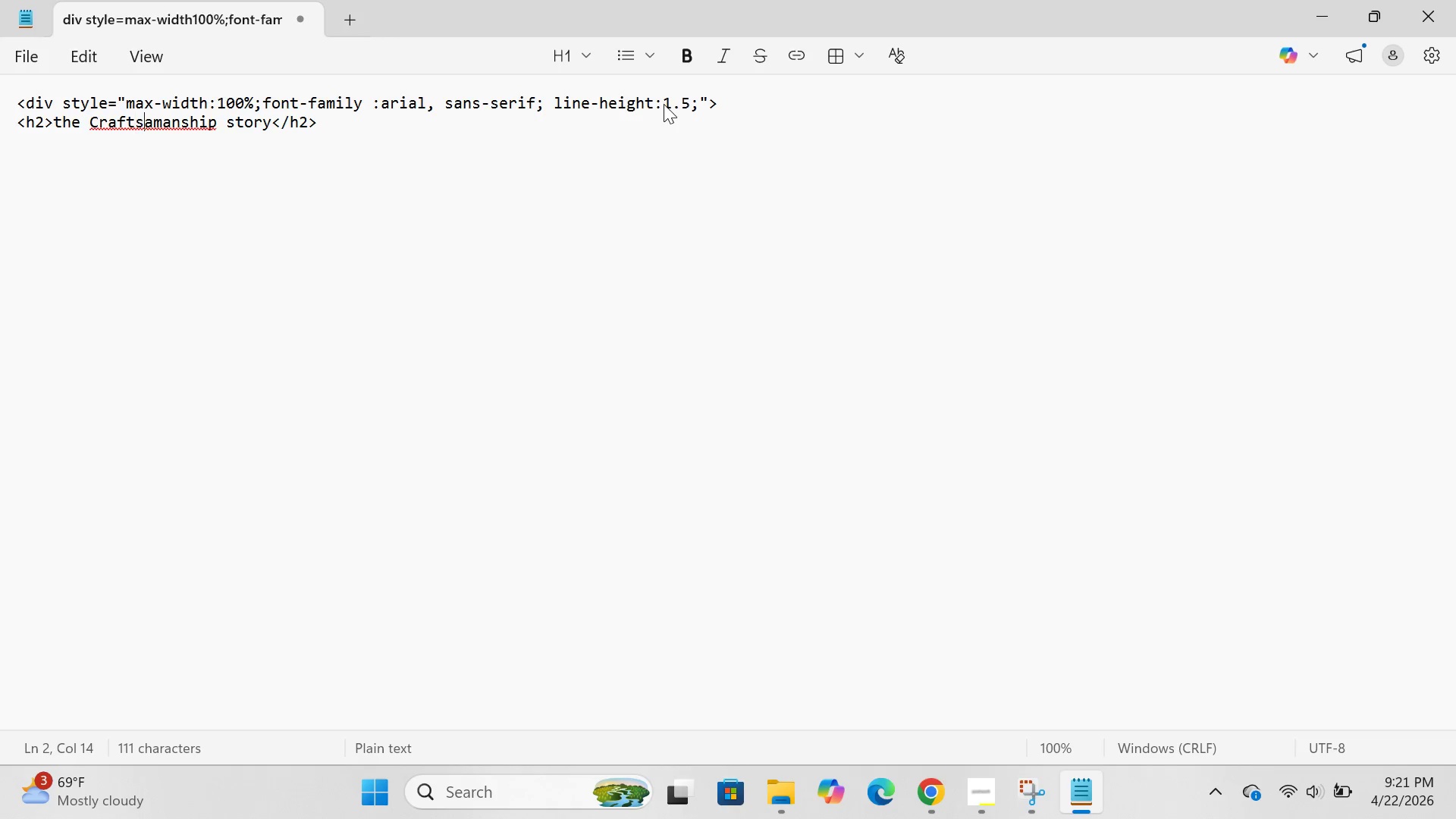 
key(ArrowRight)
 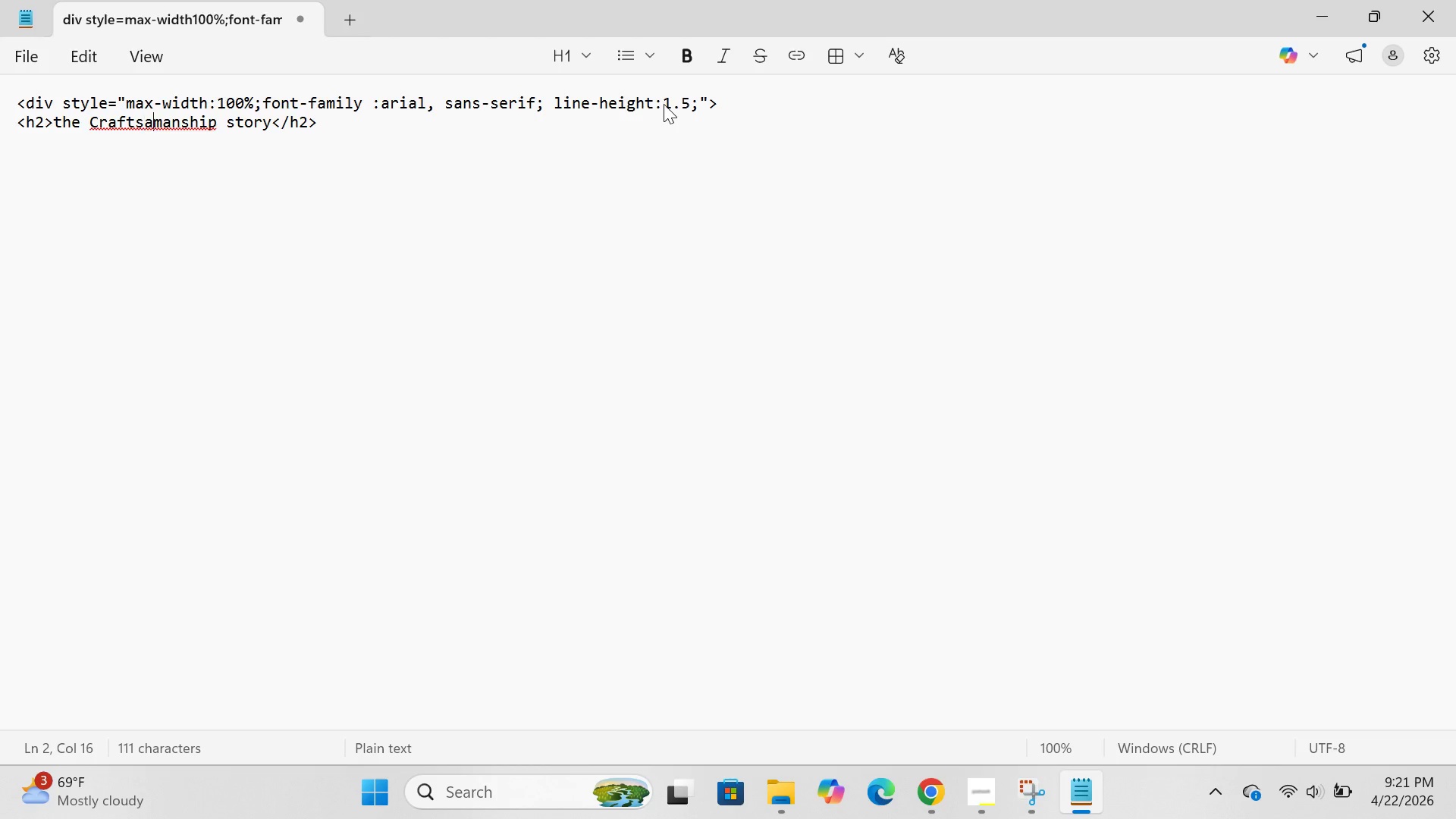 
key(ArrowRight)
 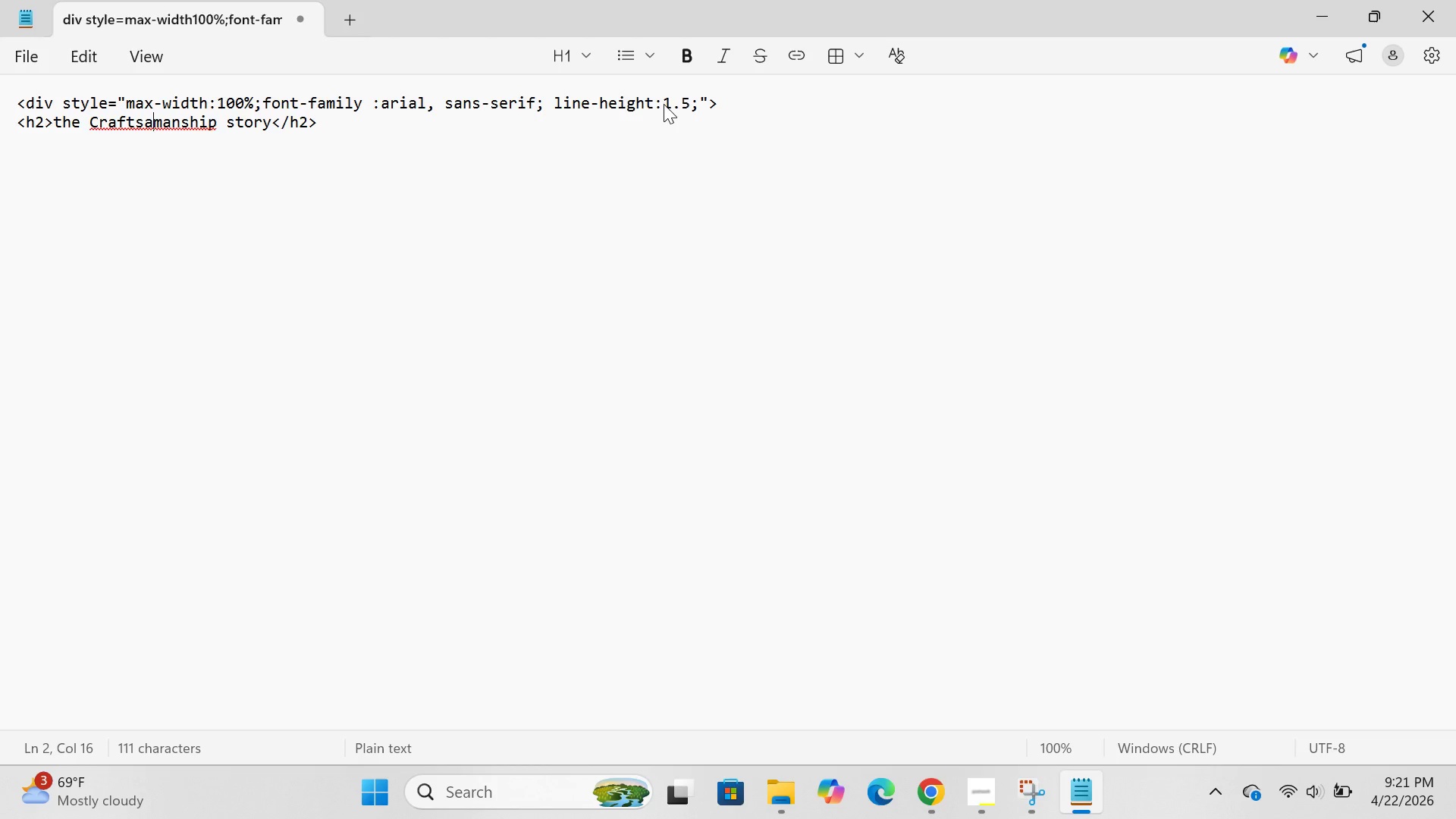 
key(Backspace)
 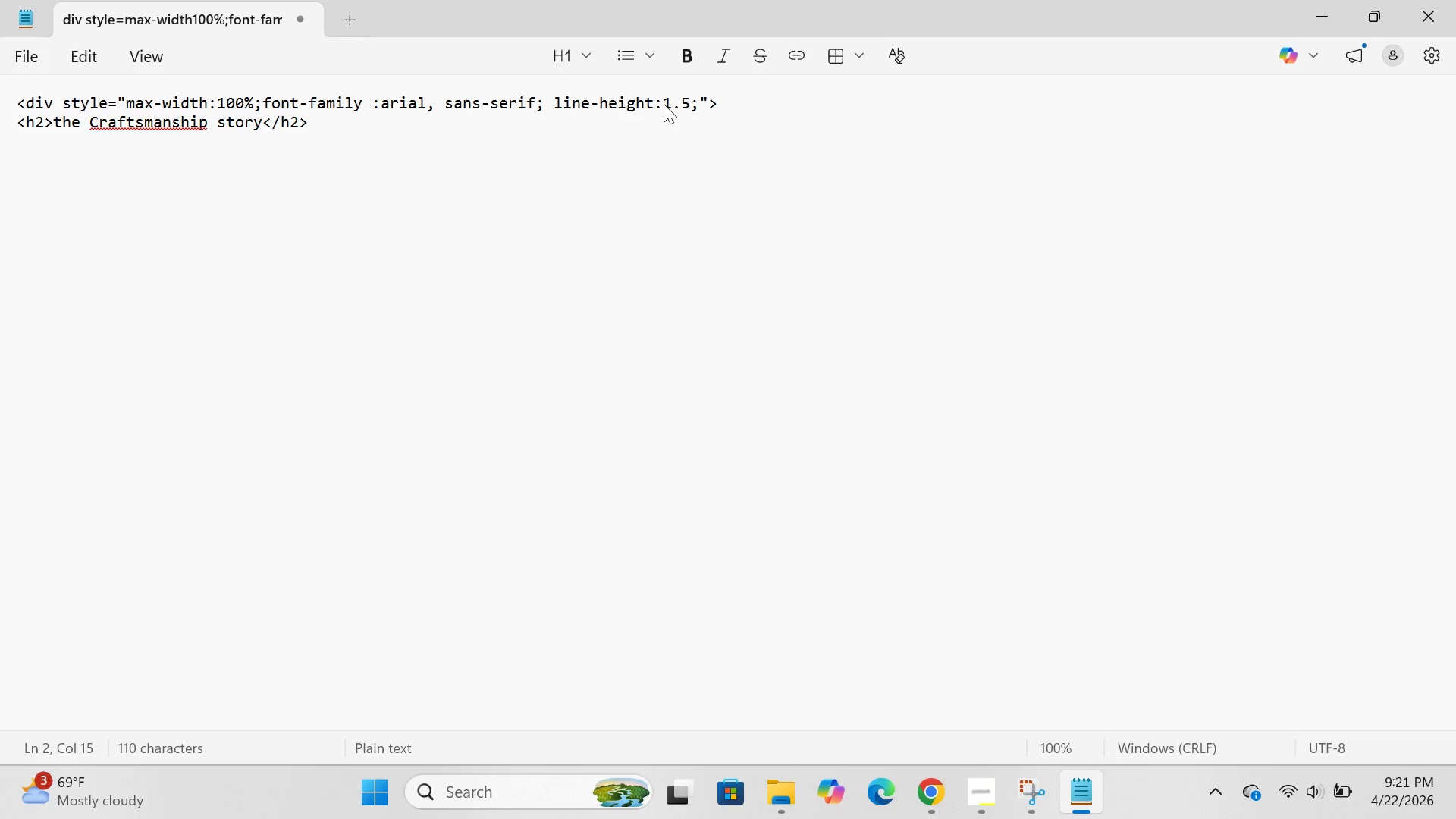 
key(ArrowRight)
 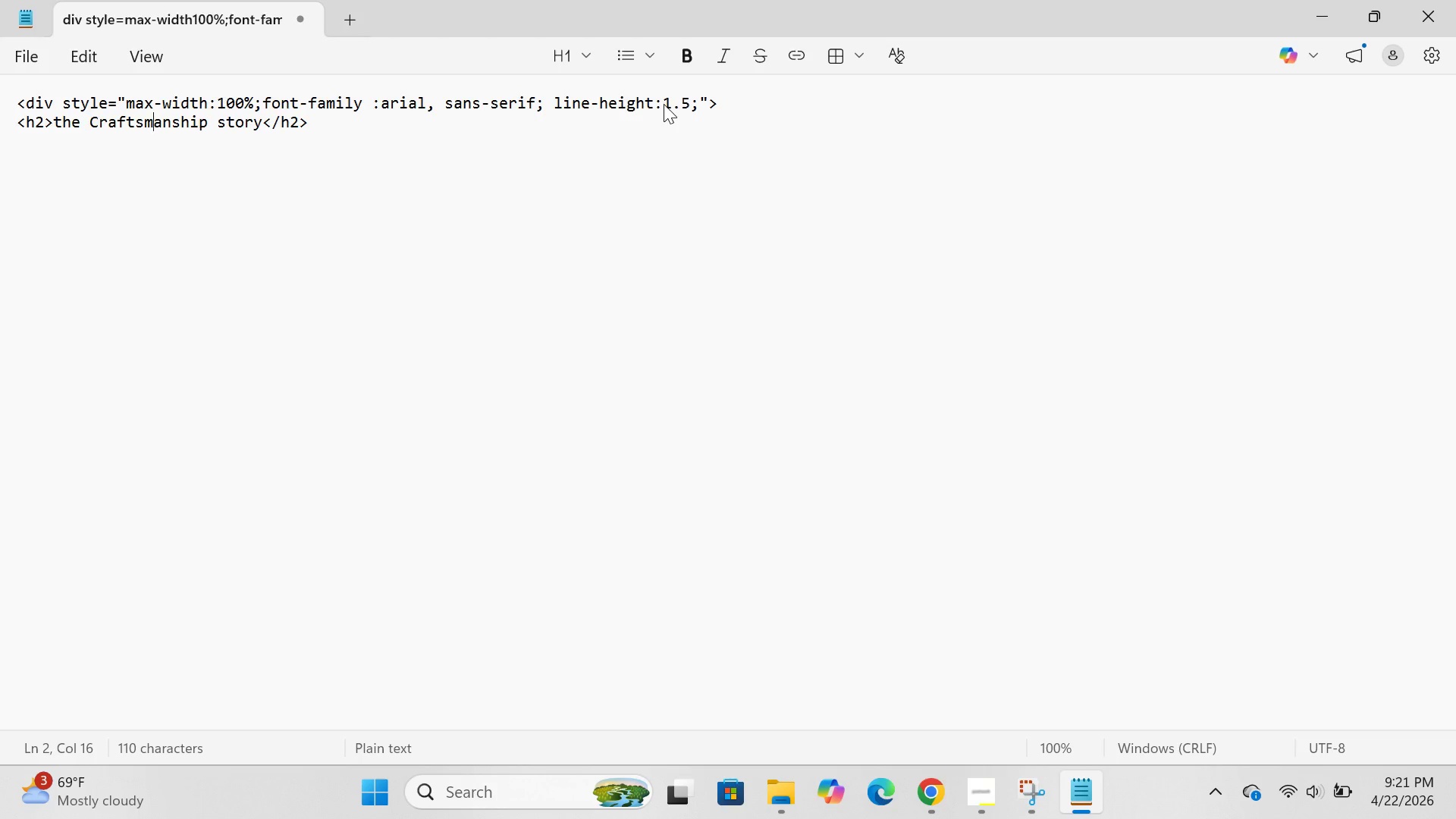 
key(ArrowRight)
 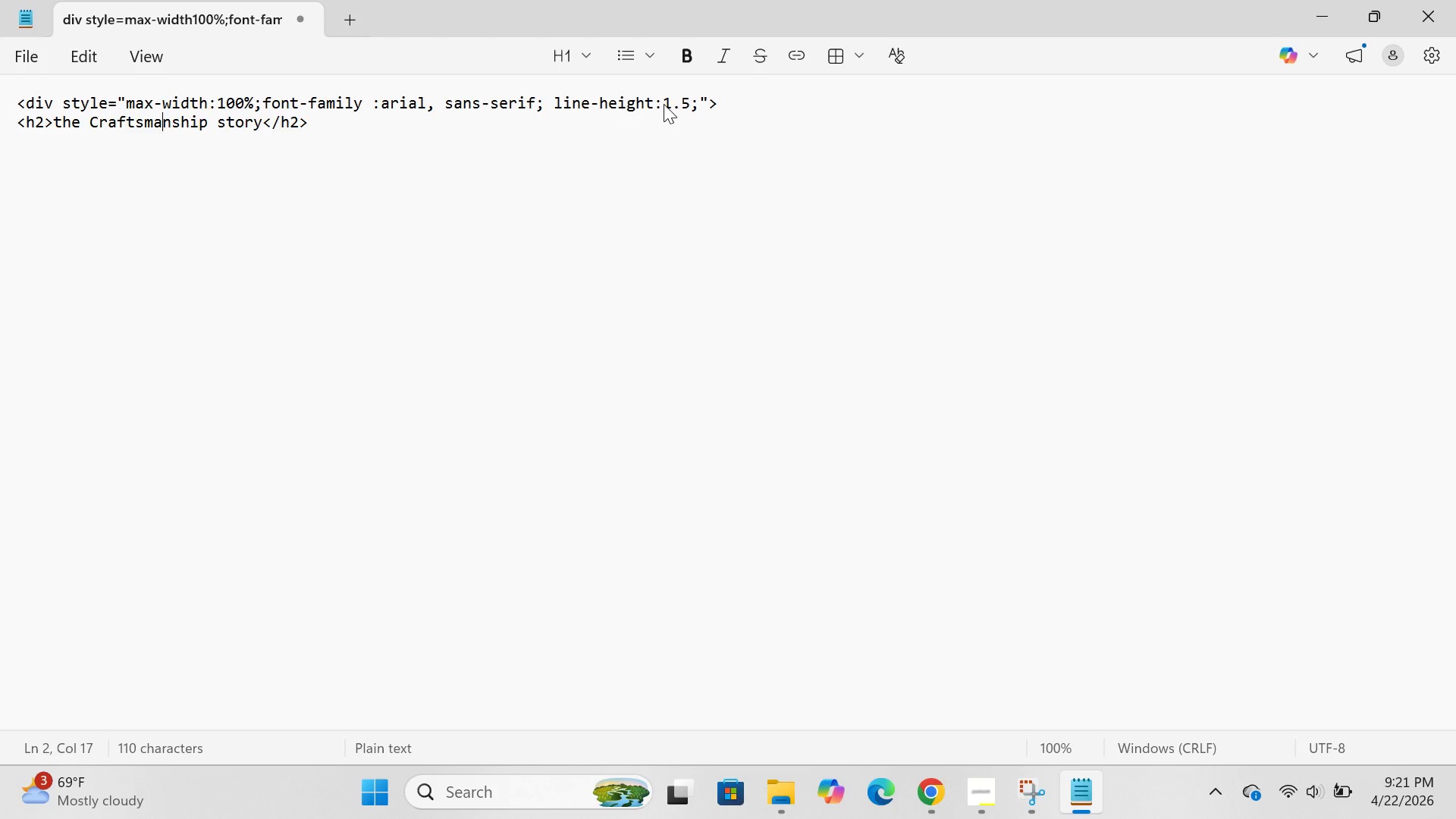 
key(ArrowRight)
 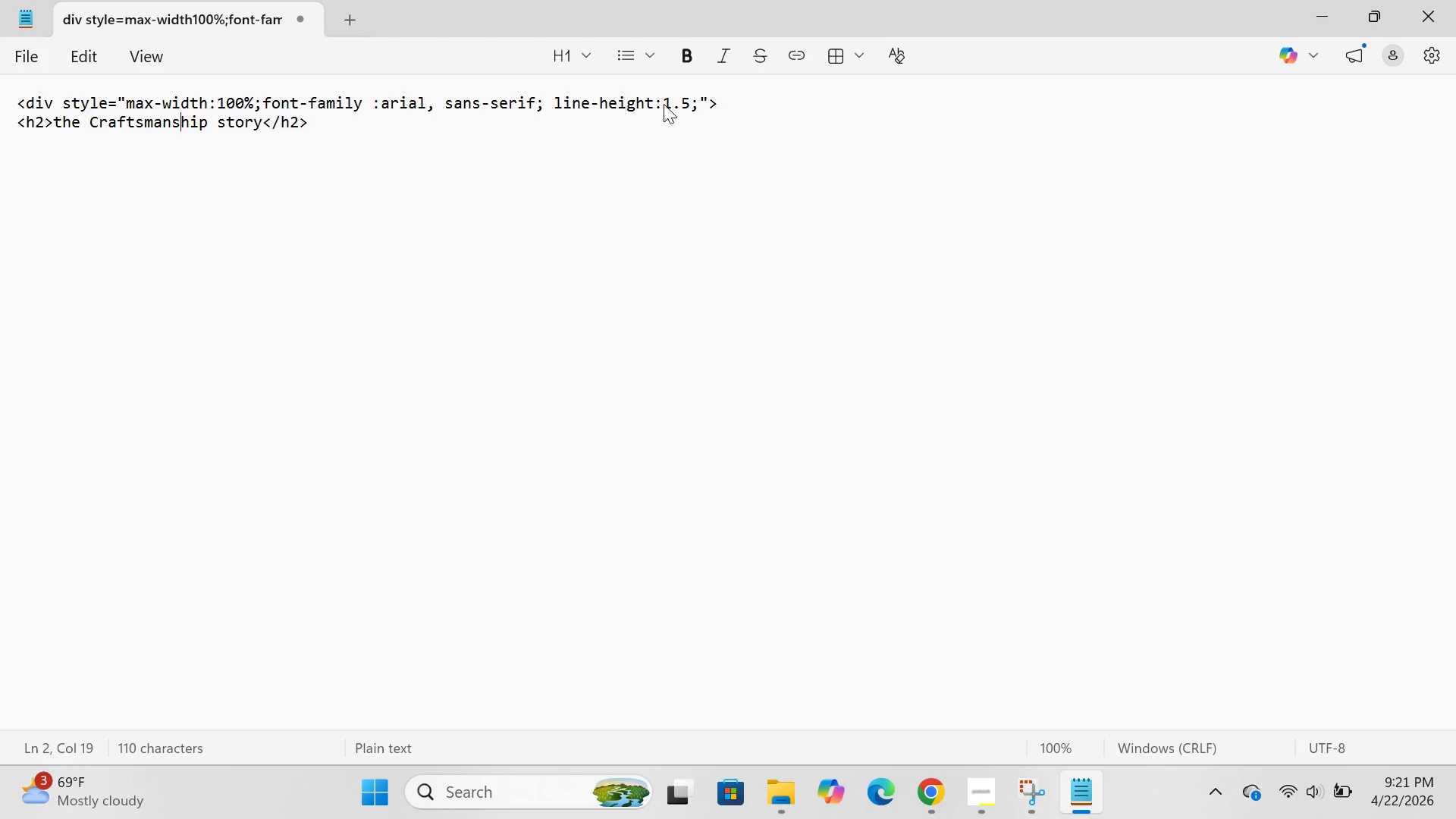 
key(ArrowRight)
 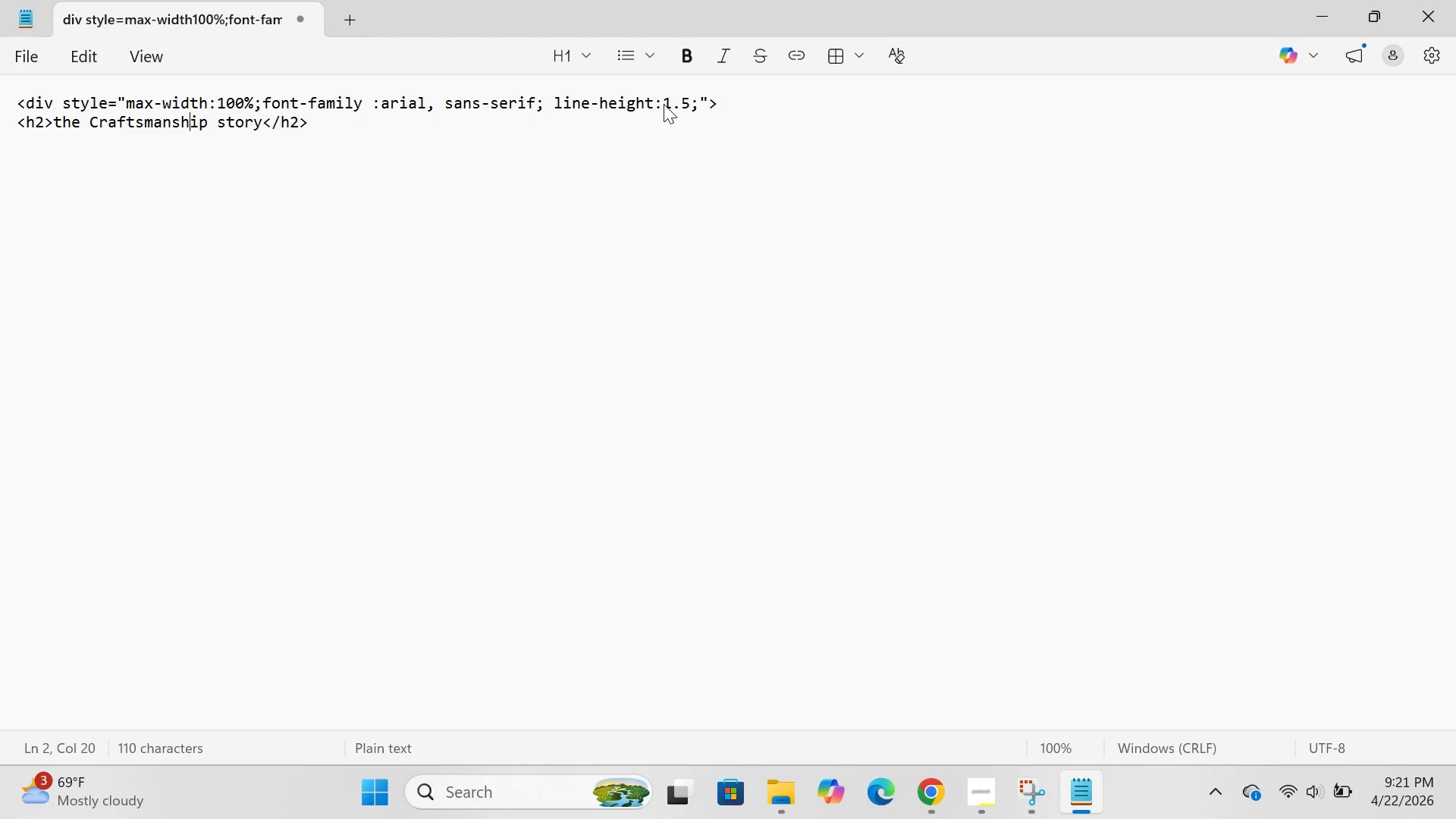 
key(ArrowRight)
 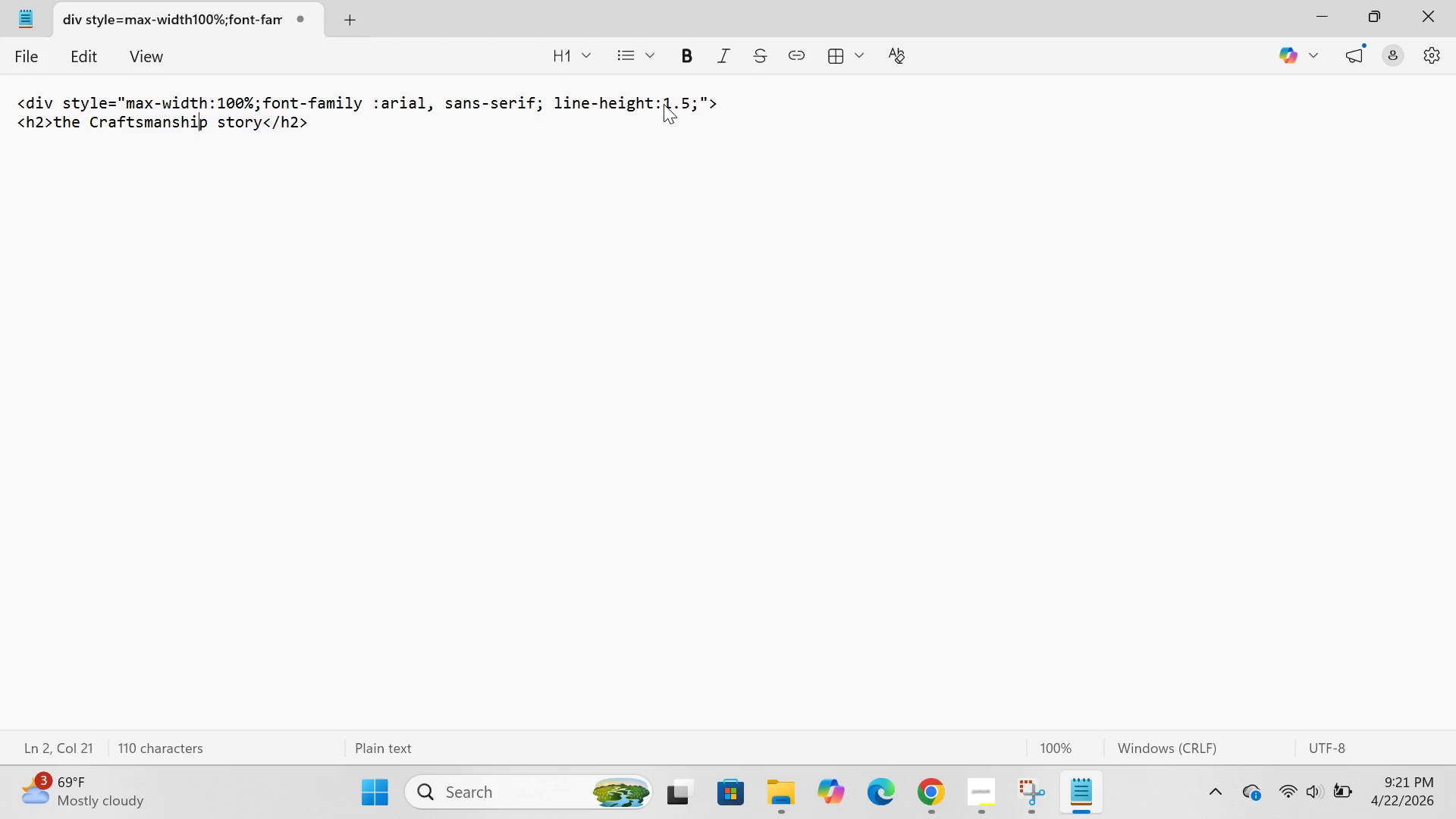 
key(ArrowRight)
 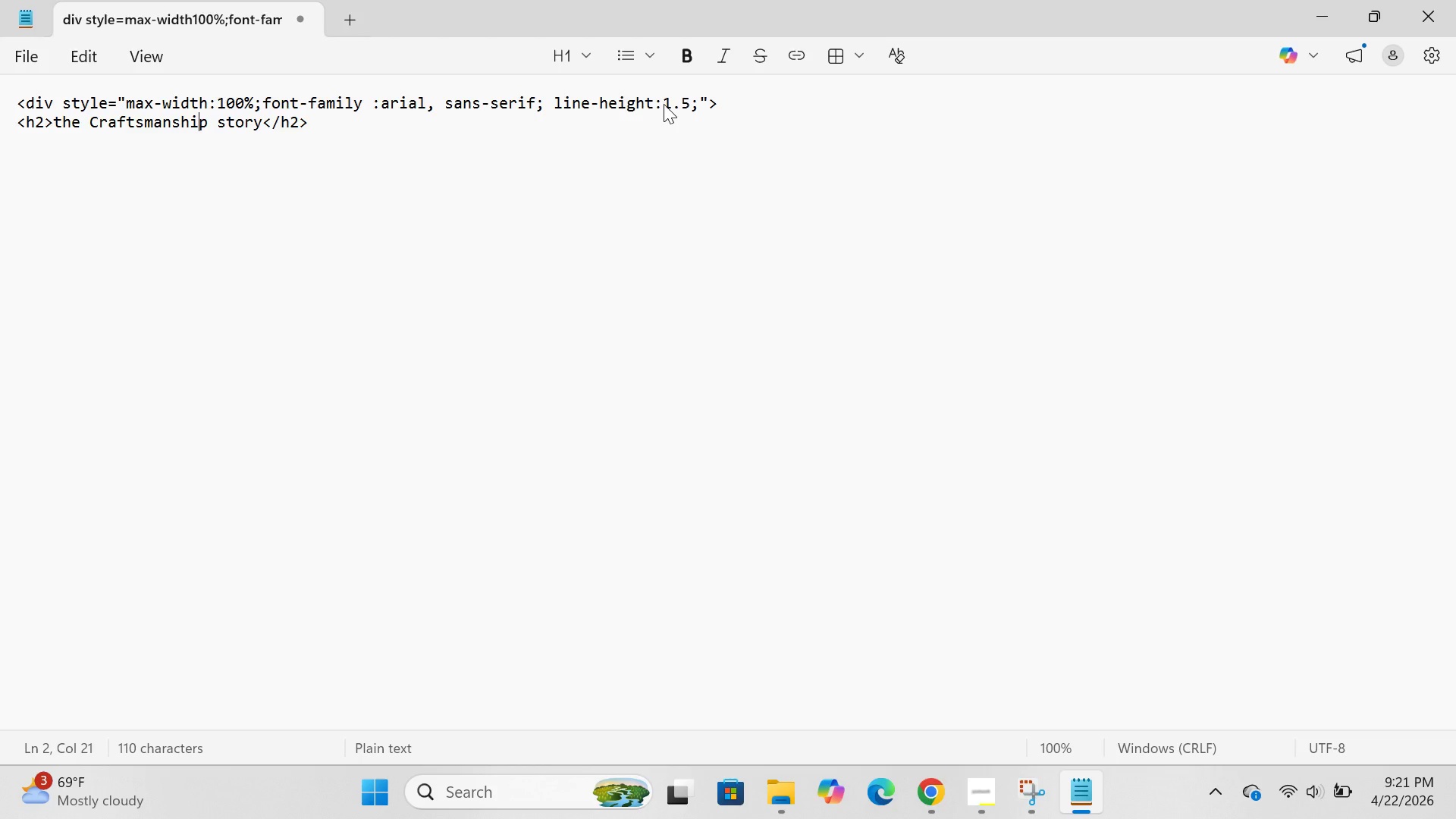 
key(ArrowRight)
 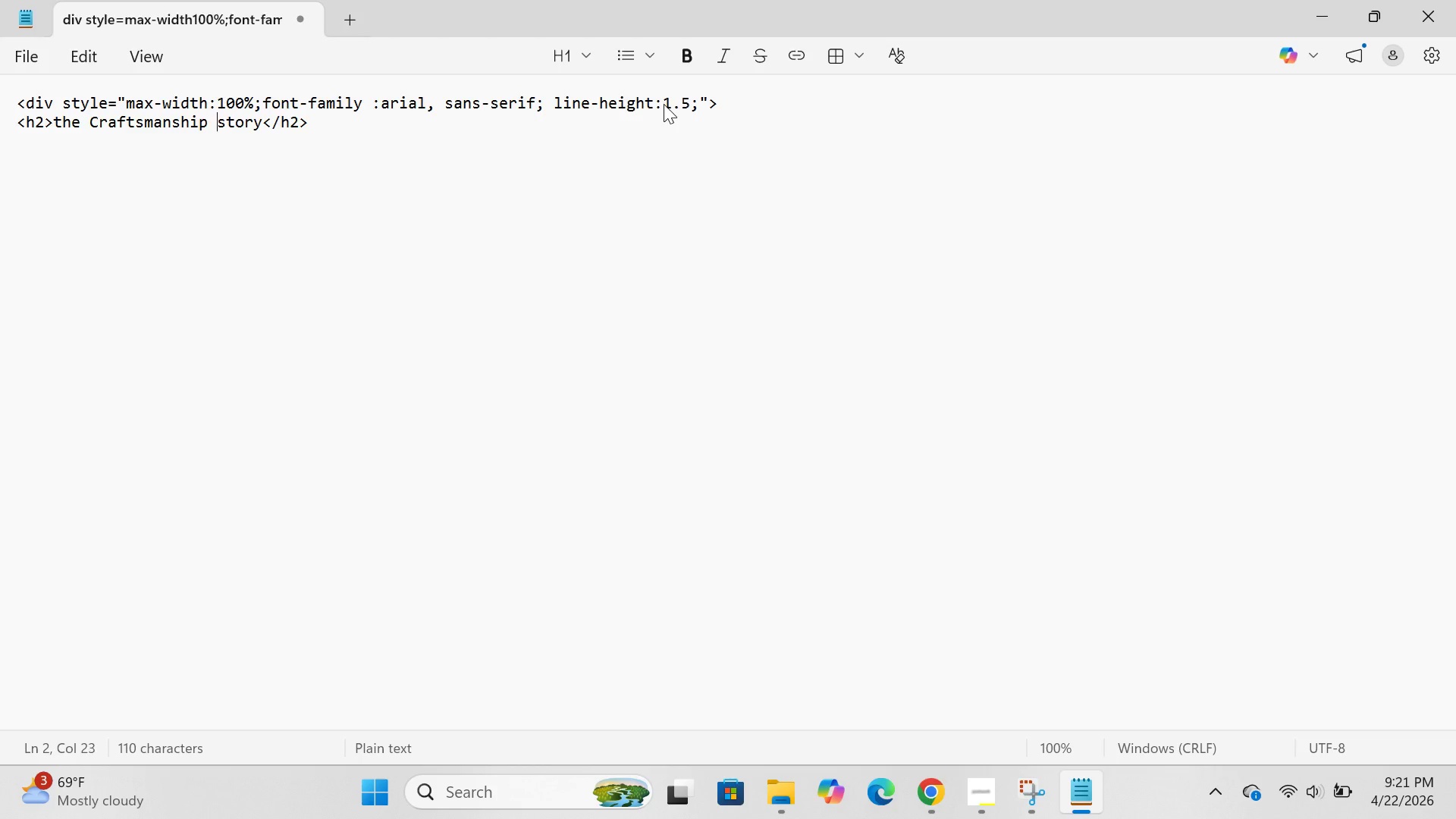 
key(ArrowRight)
 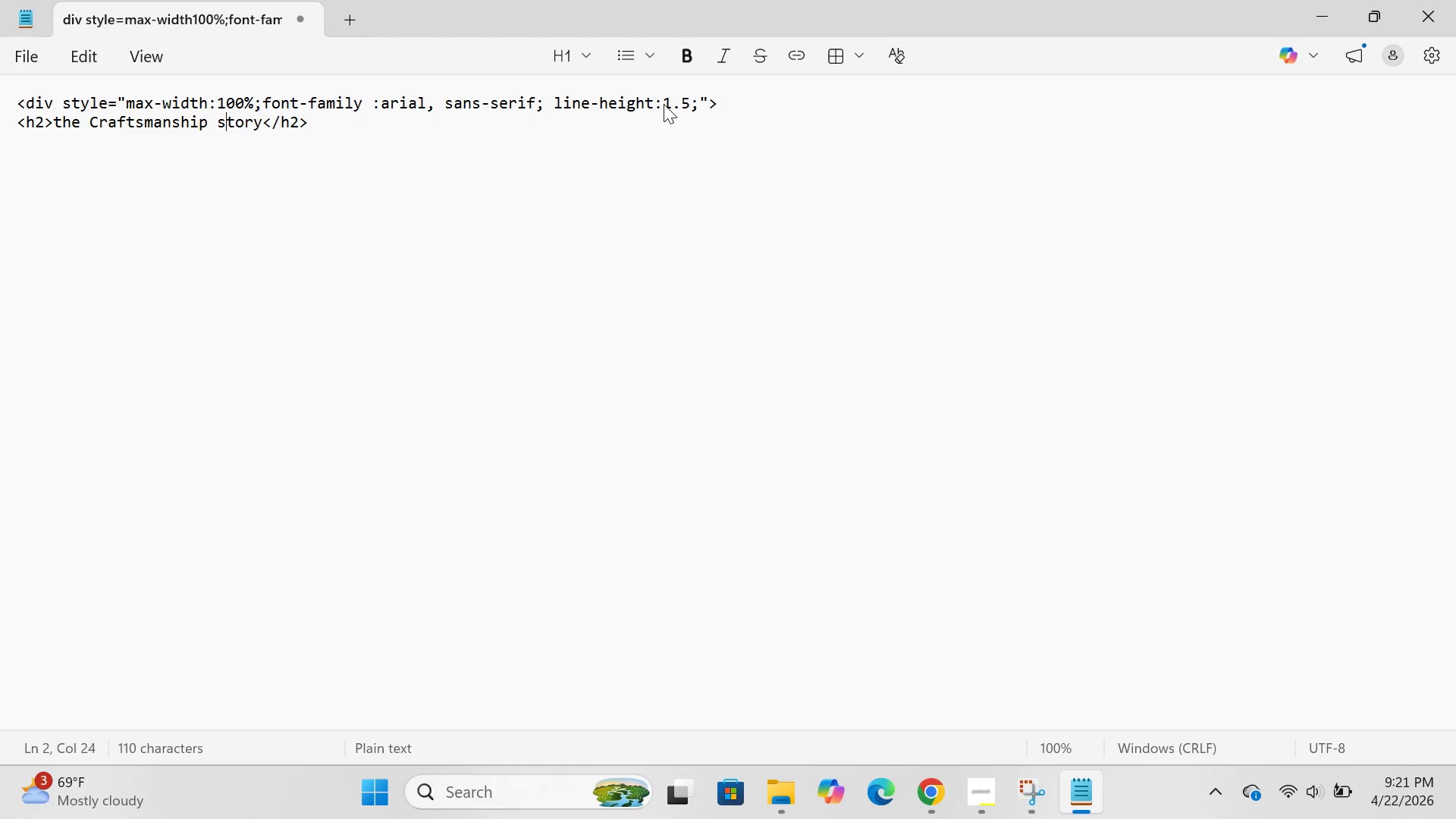 
key(ArrowRight)
 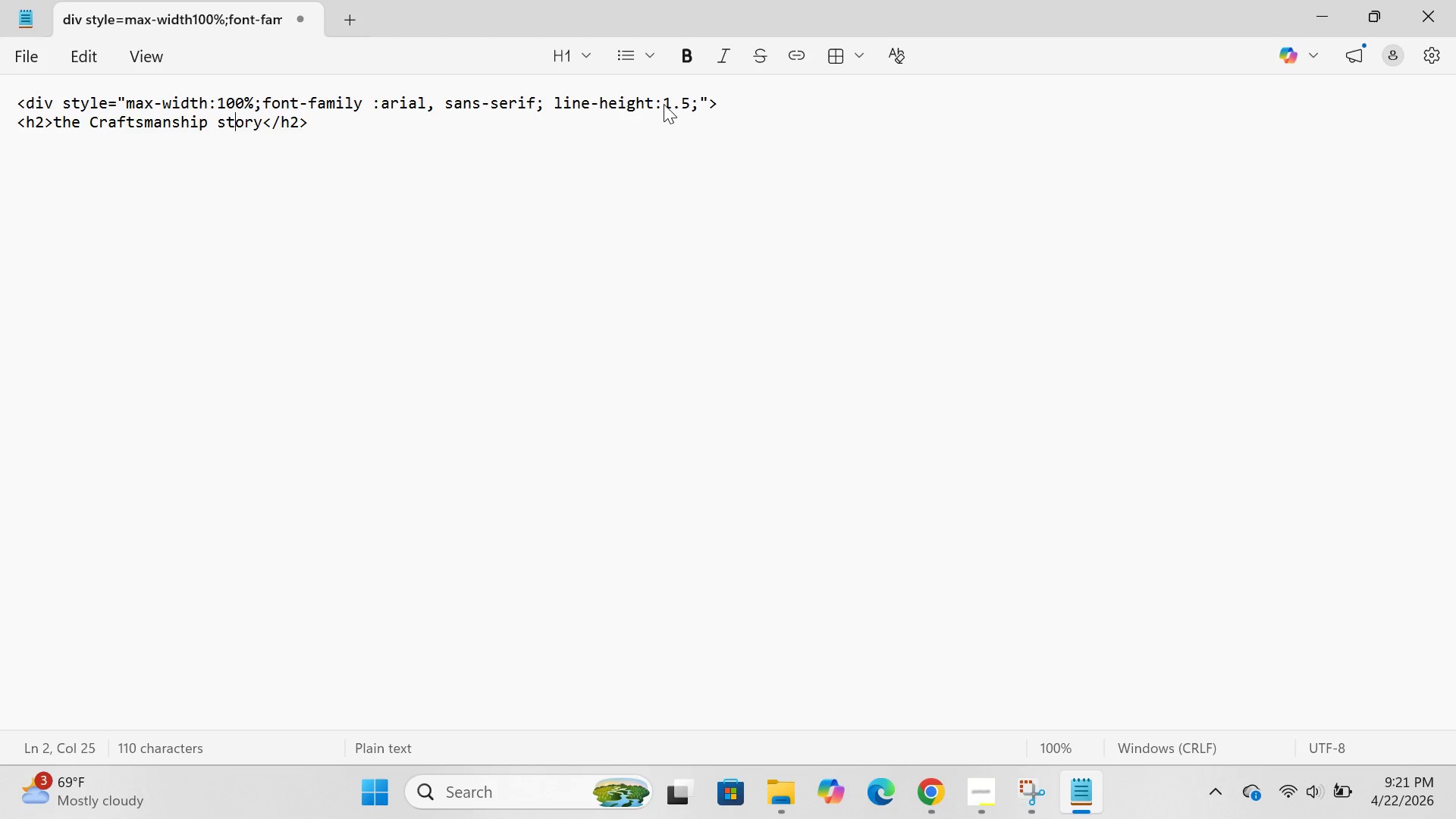 
key(ArrowRight)
 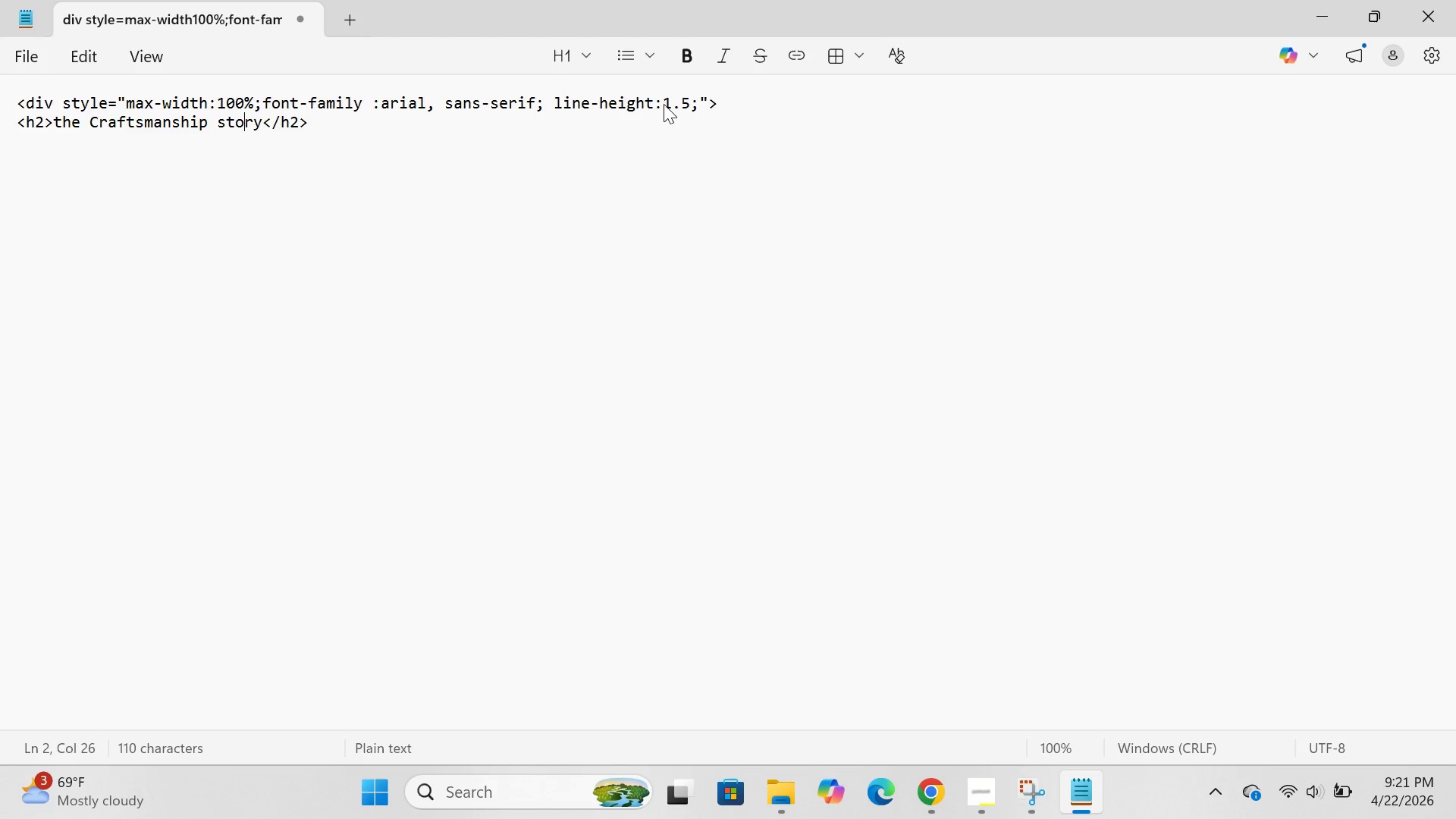 
key(ArrowRight)
 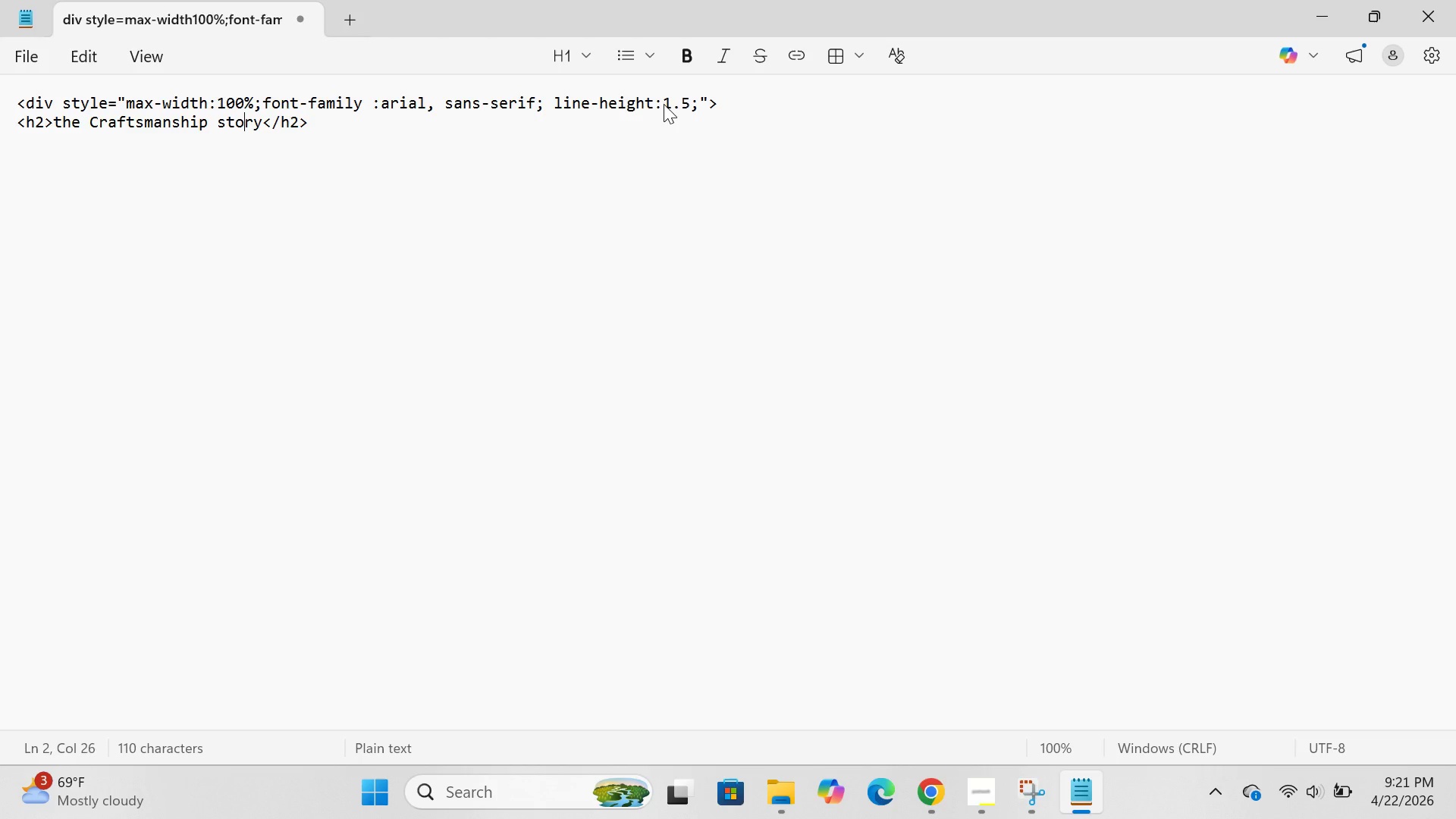 
key(ArrowRight)
 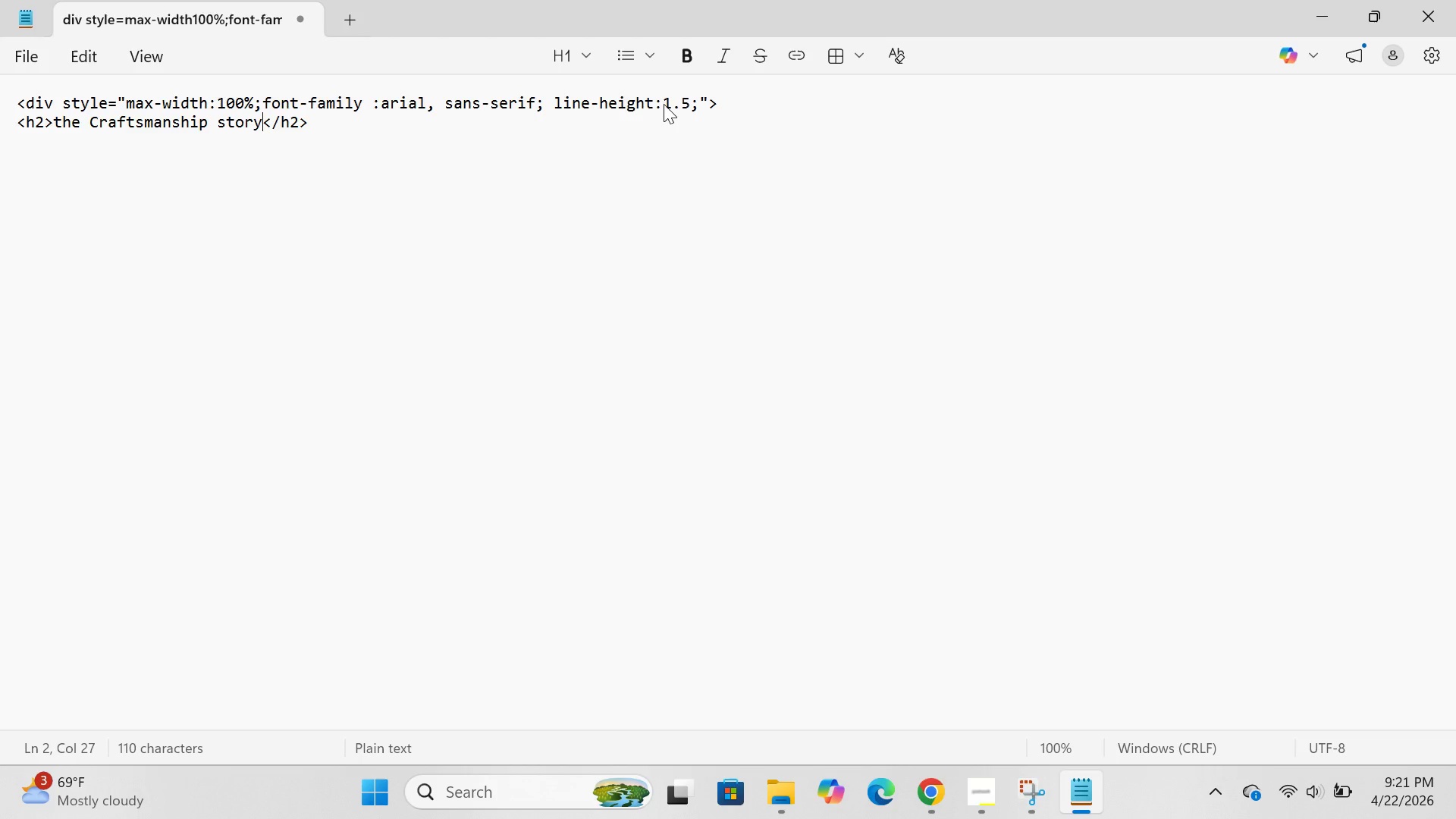 
key(ArrowRight)
 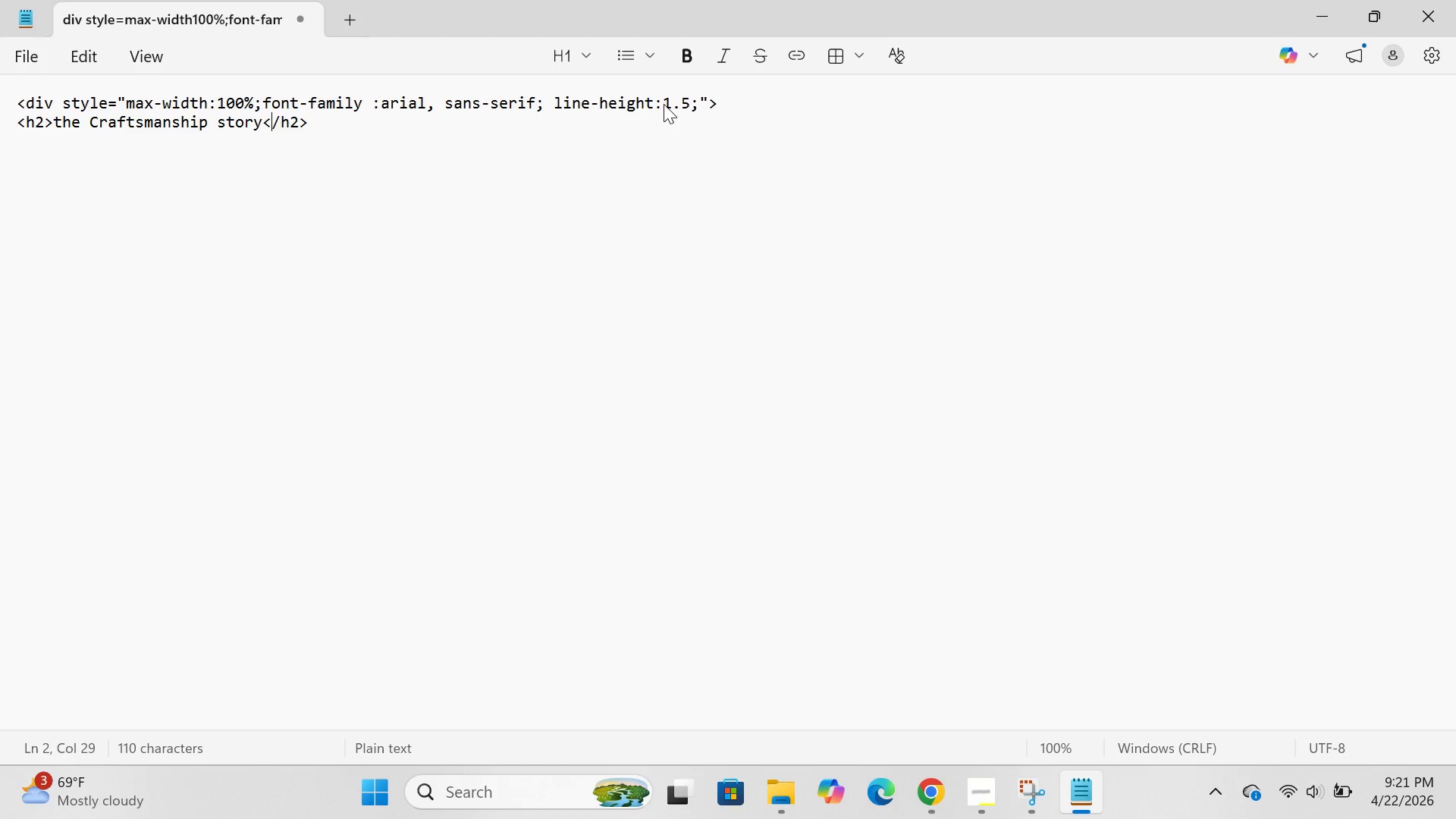 
key(ArrowRight)
 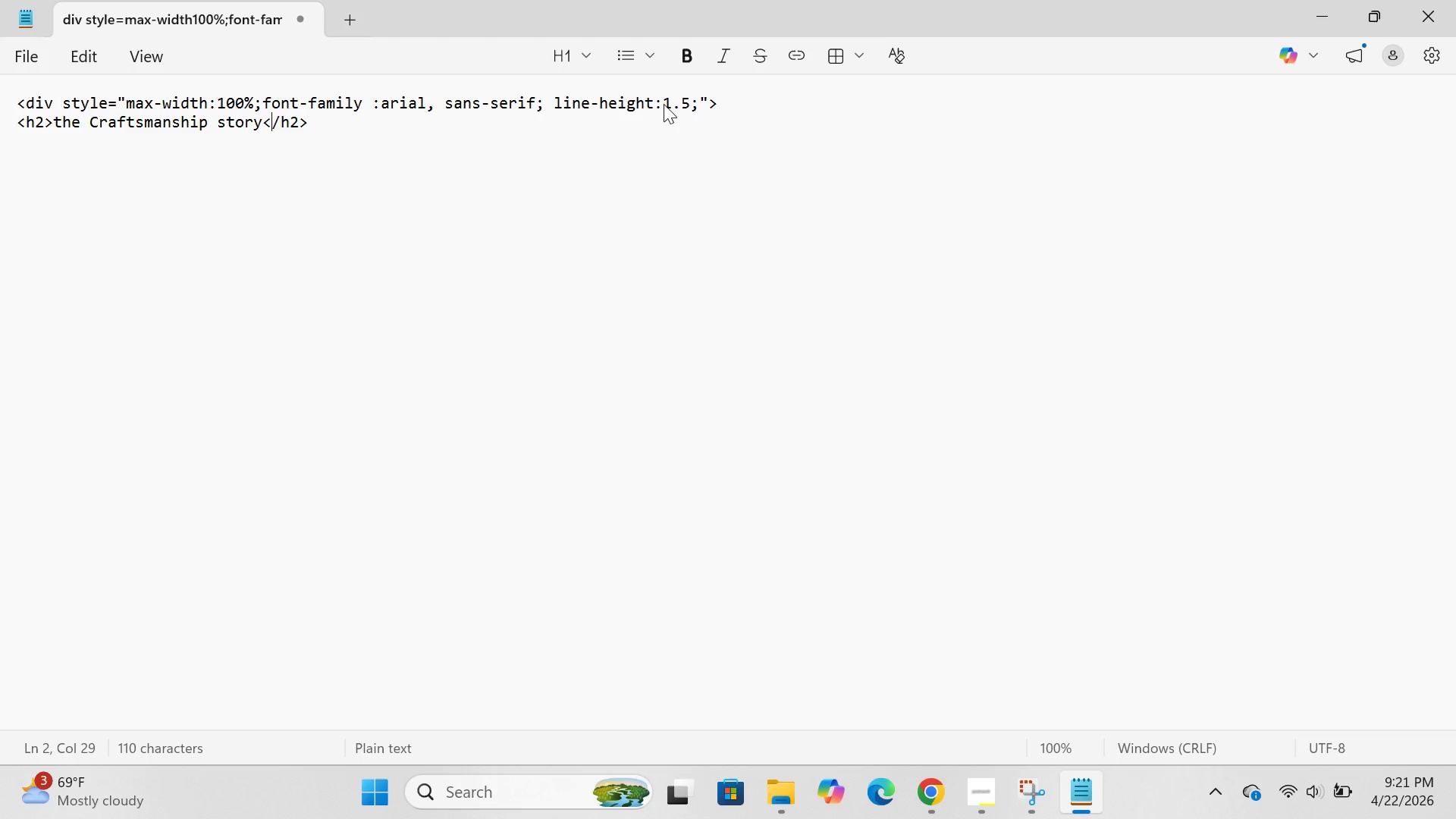 
key(ArrowRight)
 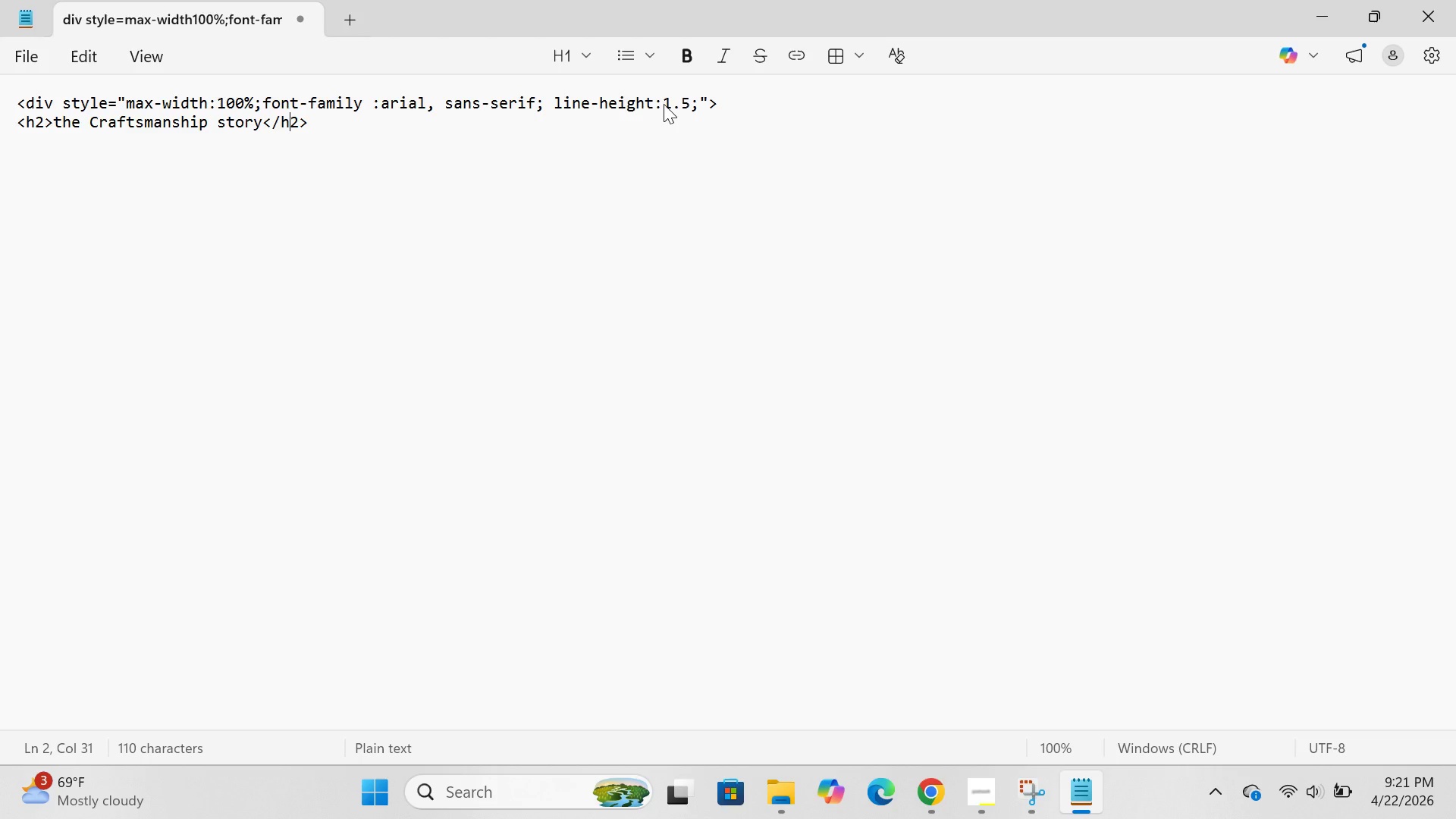 
key(ArrowRight)
 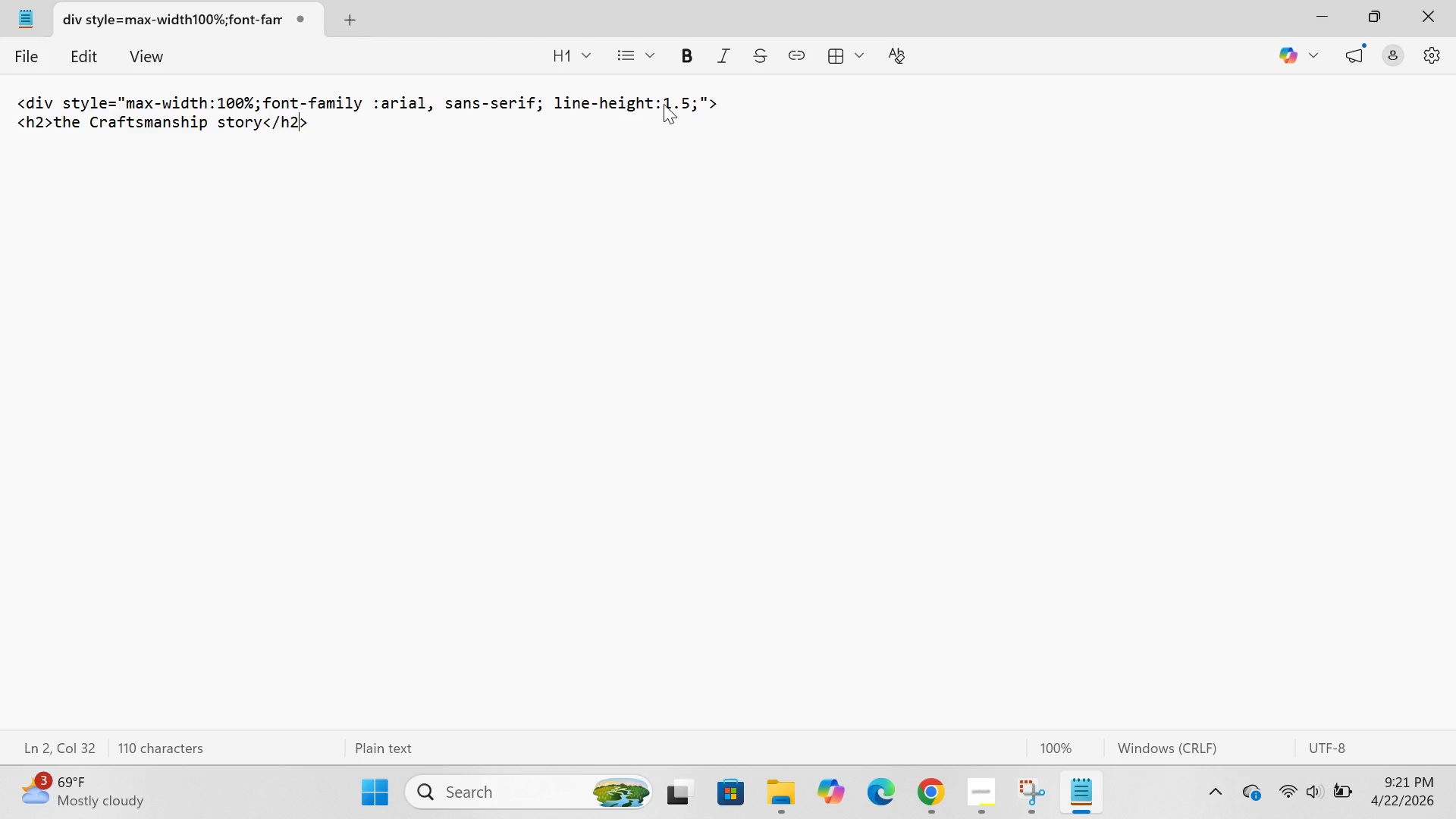 
key(ArrowRight)
 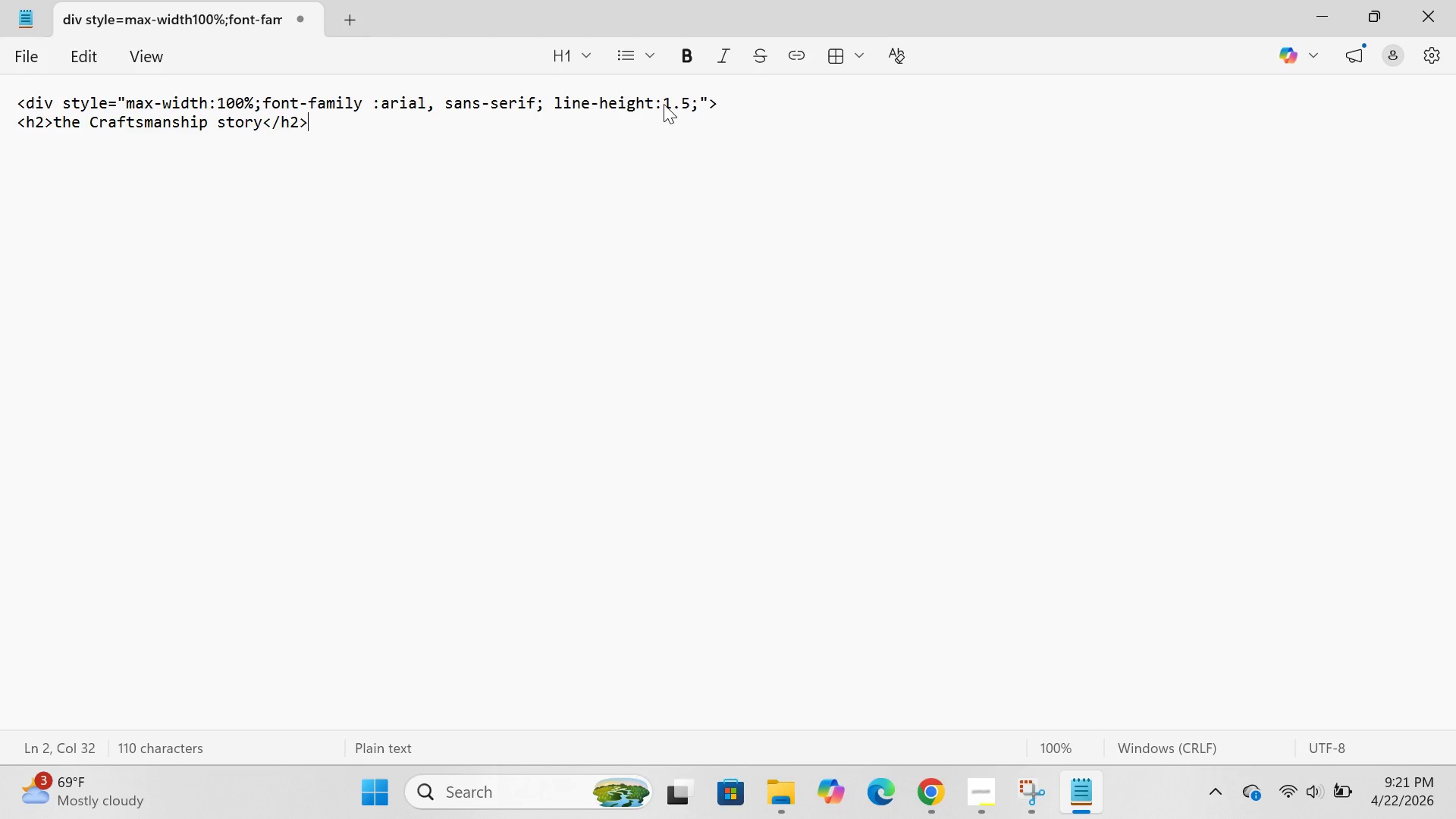 
key(ArrowRight)
 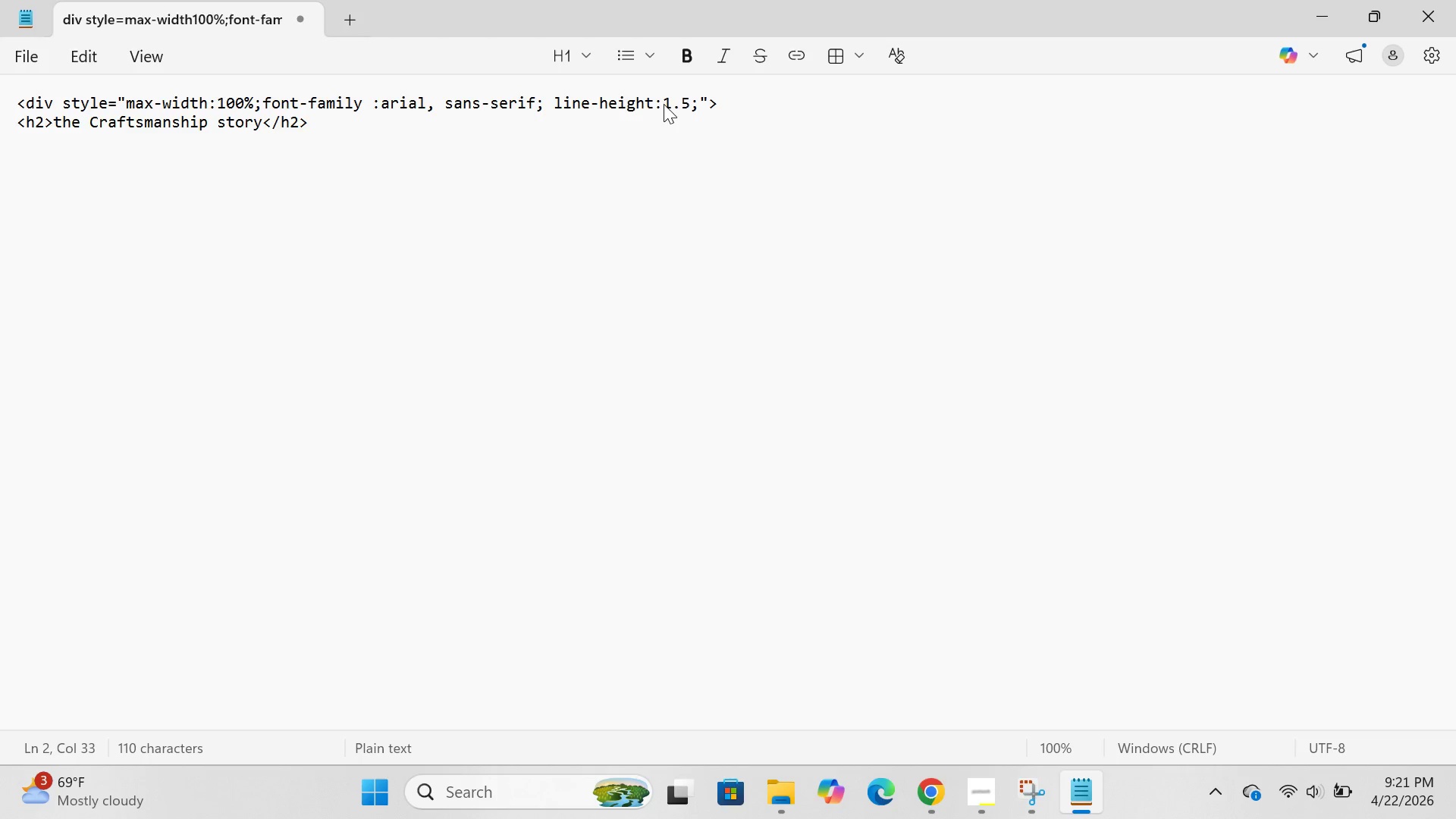 
key(Enter)
 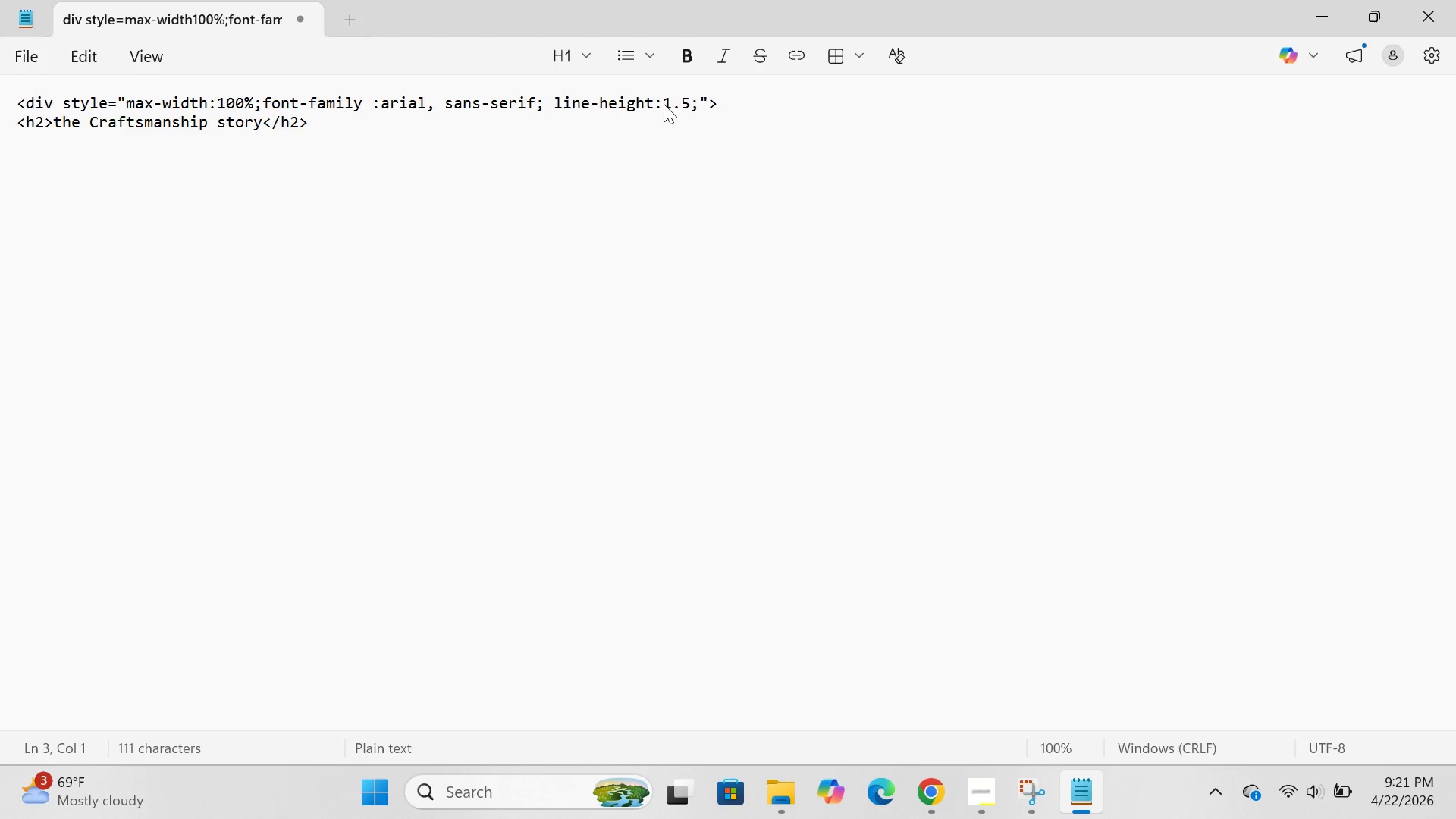 
type(>)
key(Backspace)
type(<p>eavh)
key(Backspace)
key(Backspace)
type(ch str)
key(Backspace)
type(rp)
key(Backspace)
type(ao)
key(Backspace)
type(p is handcrafted from )
 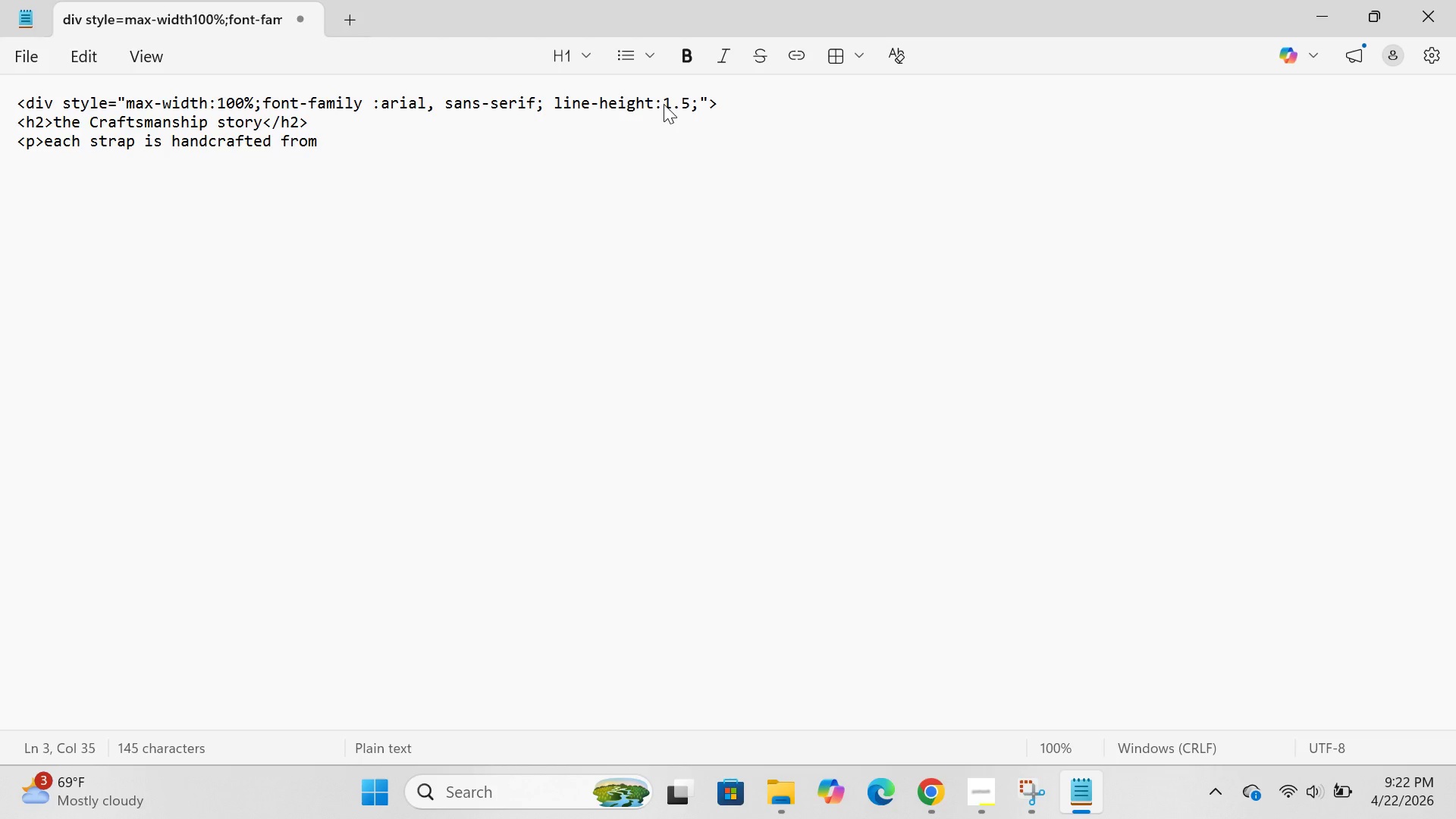 
wait(5.88)
 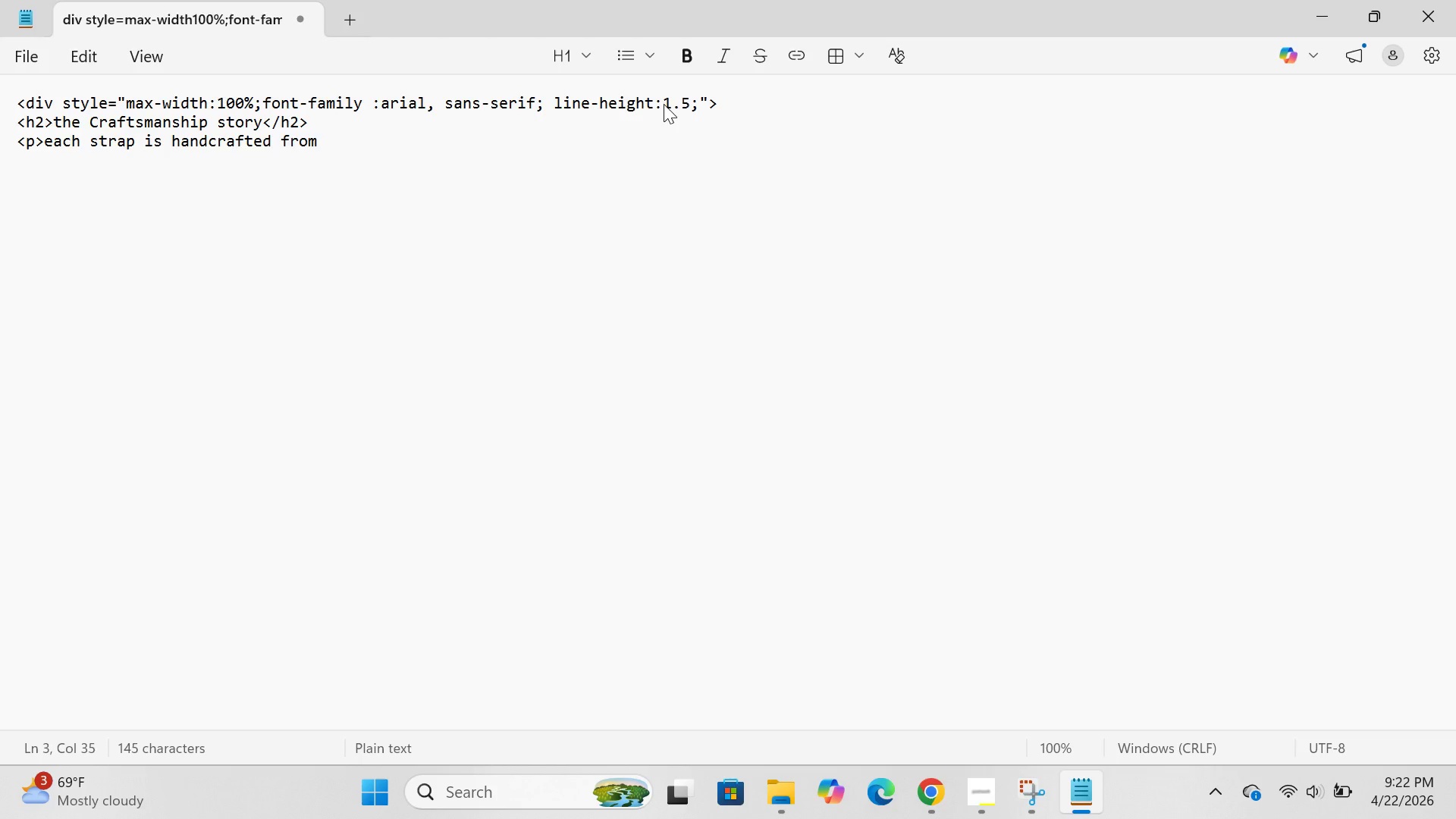 
type(vegetable=)
key(Backspace)
type(-tanned italianco)
key(Backspace)
key(Backspace)
type( cowhie)
key(Backspace)
type(de,aged natu)
 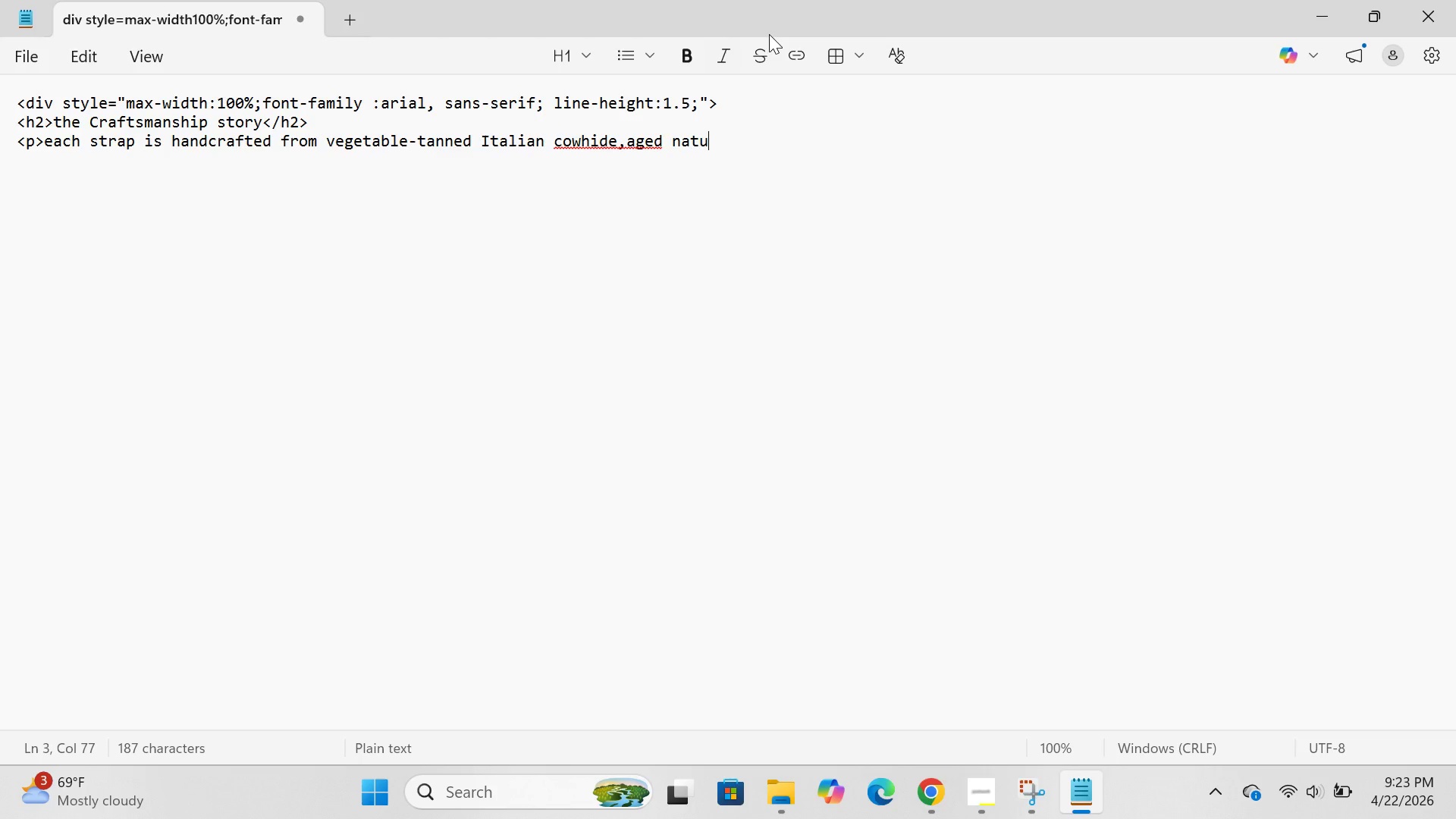 
wait(9.62)
 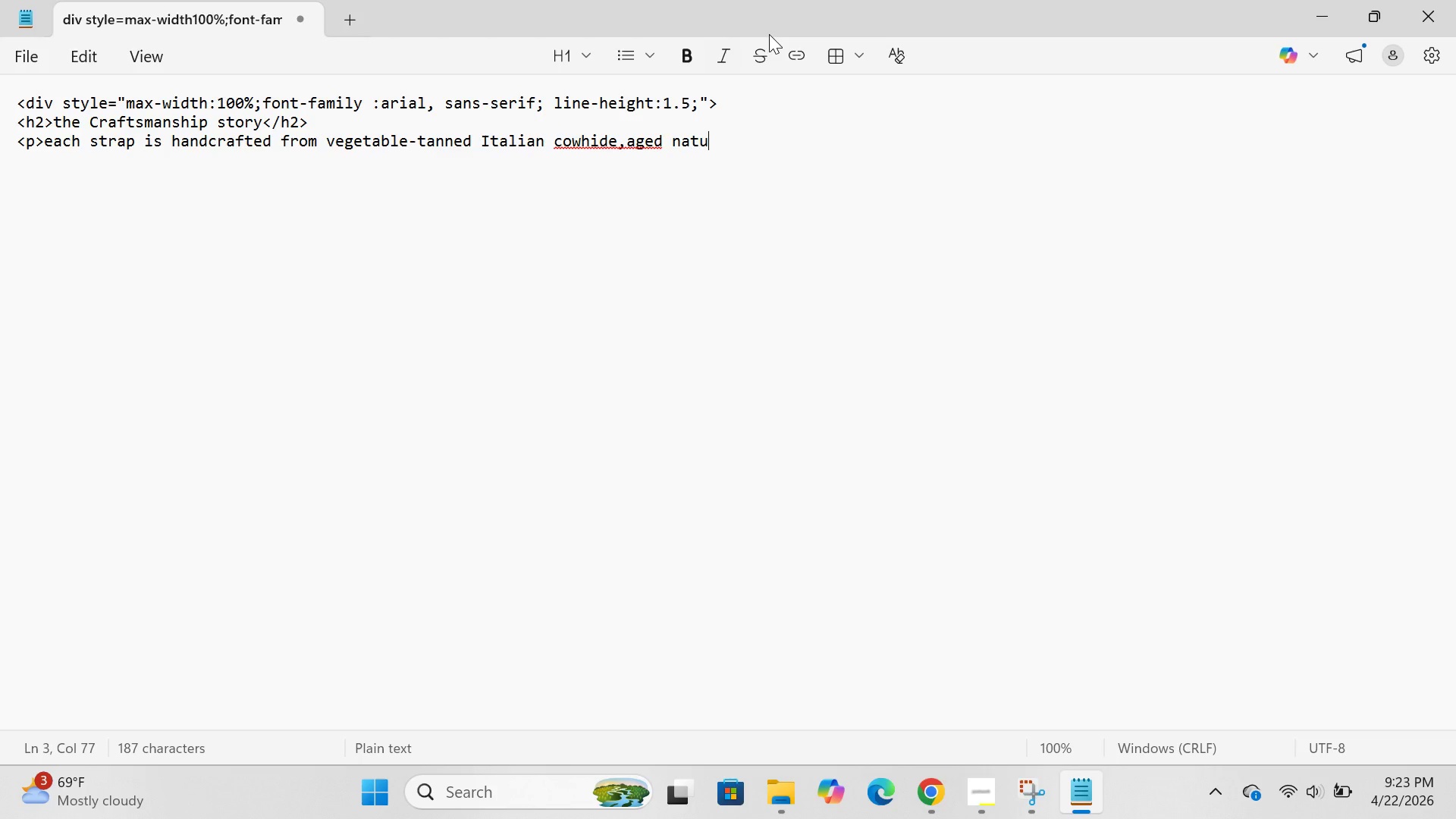 
left_click([630, 146])
 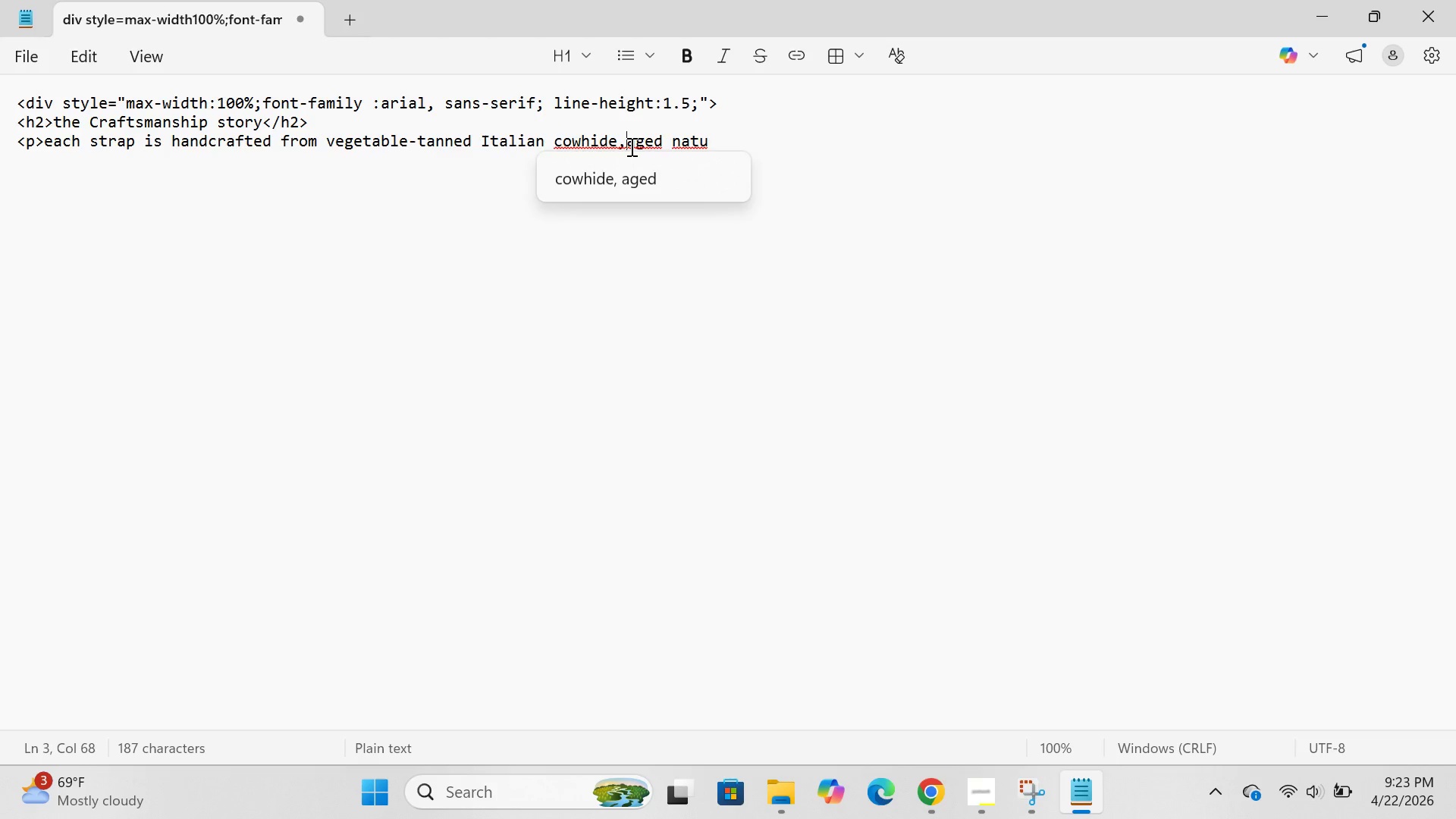 
key(Space)
 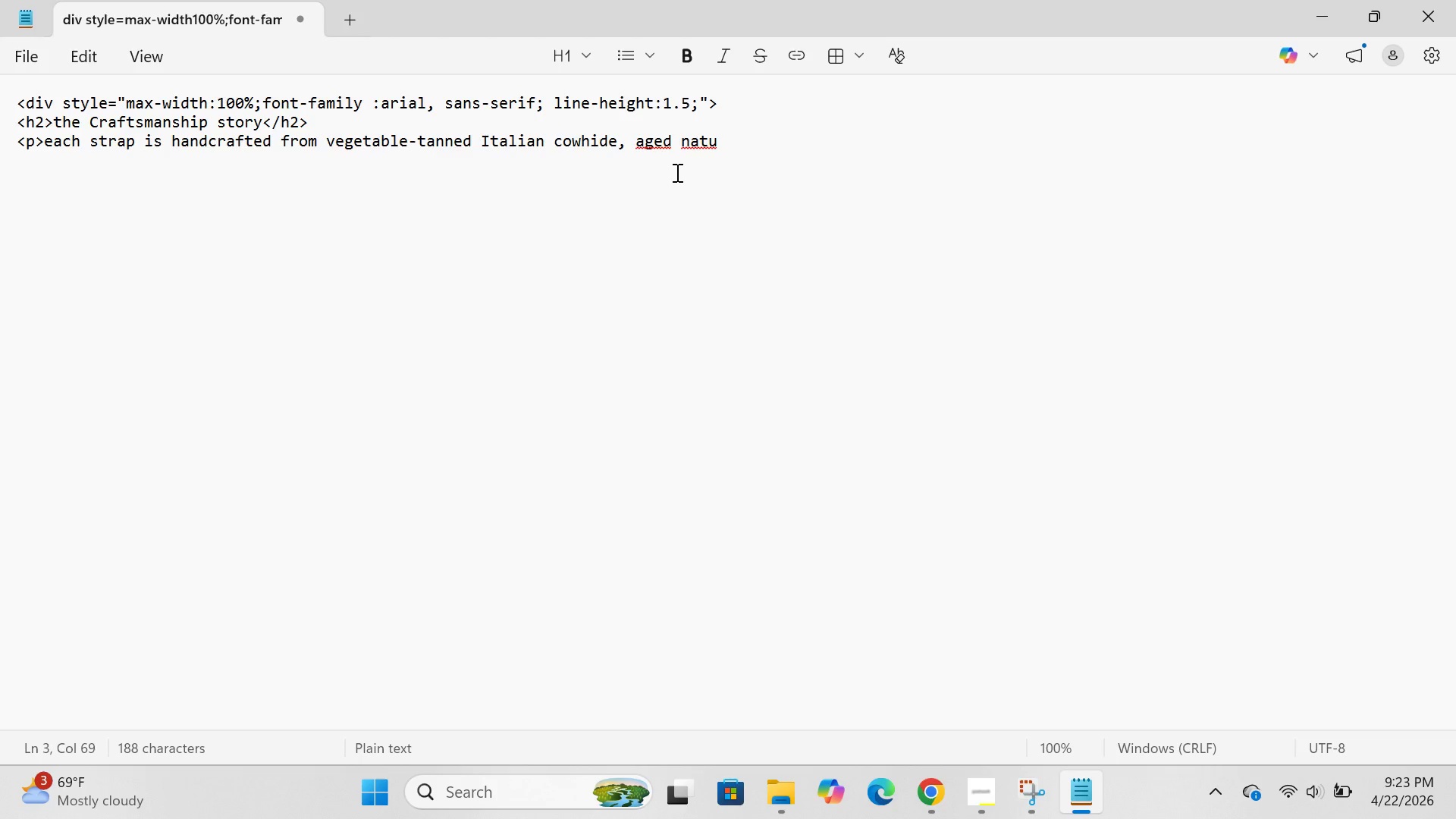 
wait(5.12)
 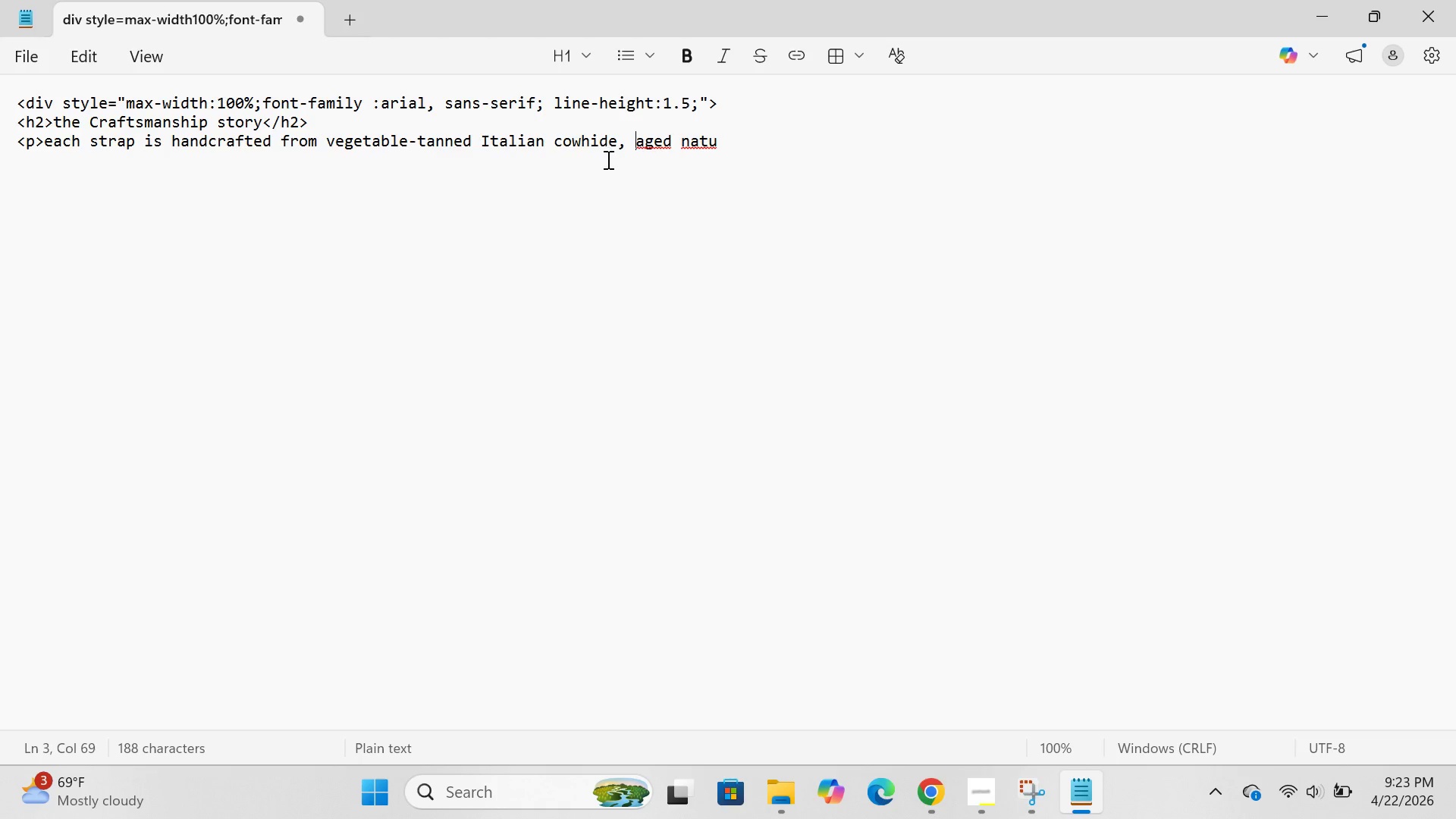 
left_click([722, 143])
 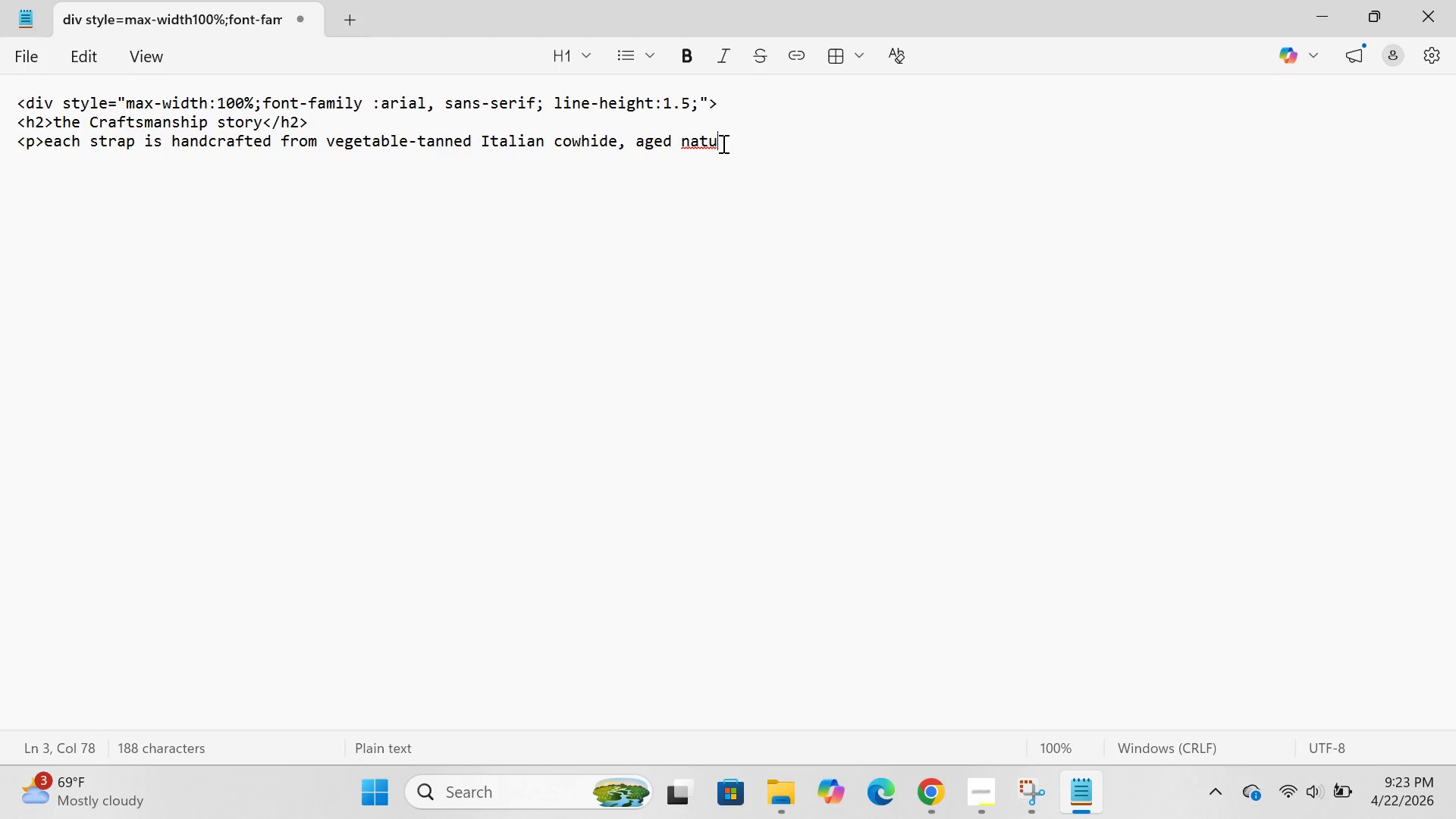 
type(rally to develop a rich patinaover timer)
 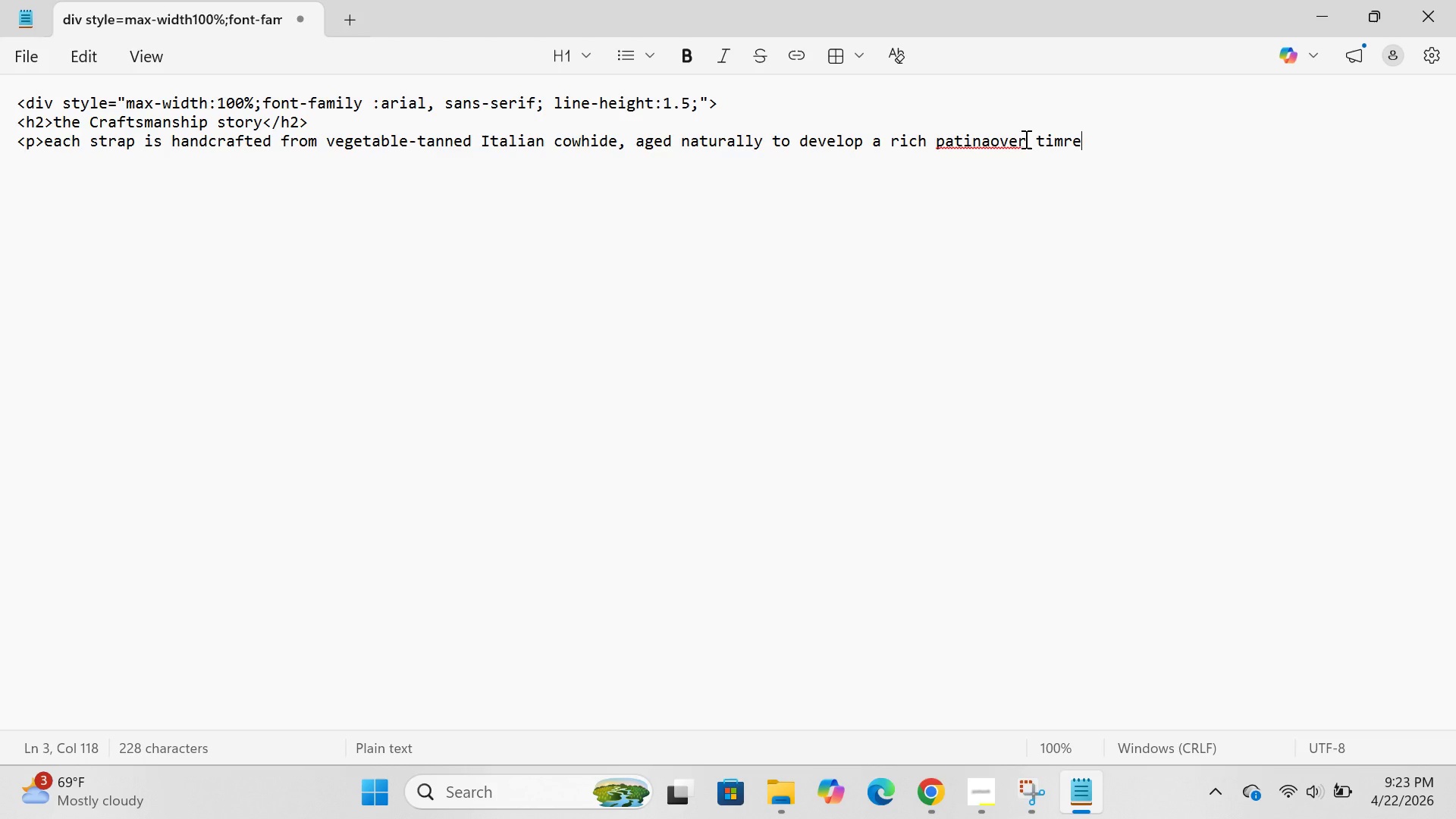 
left_click([996, 149])
 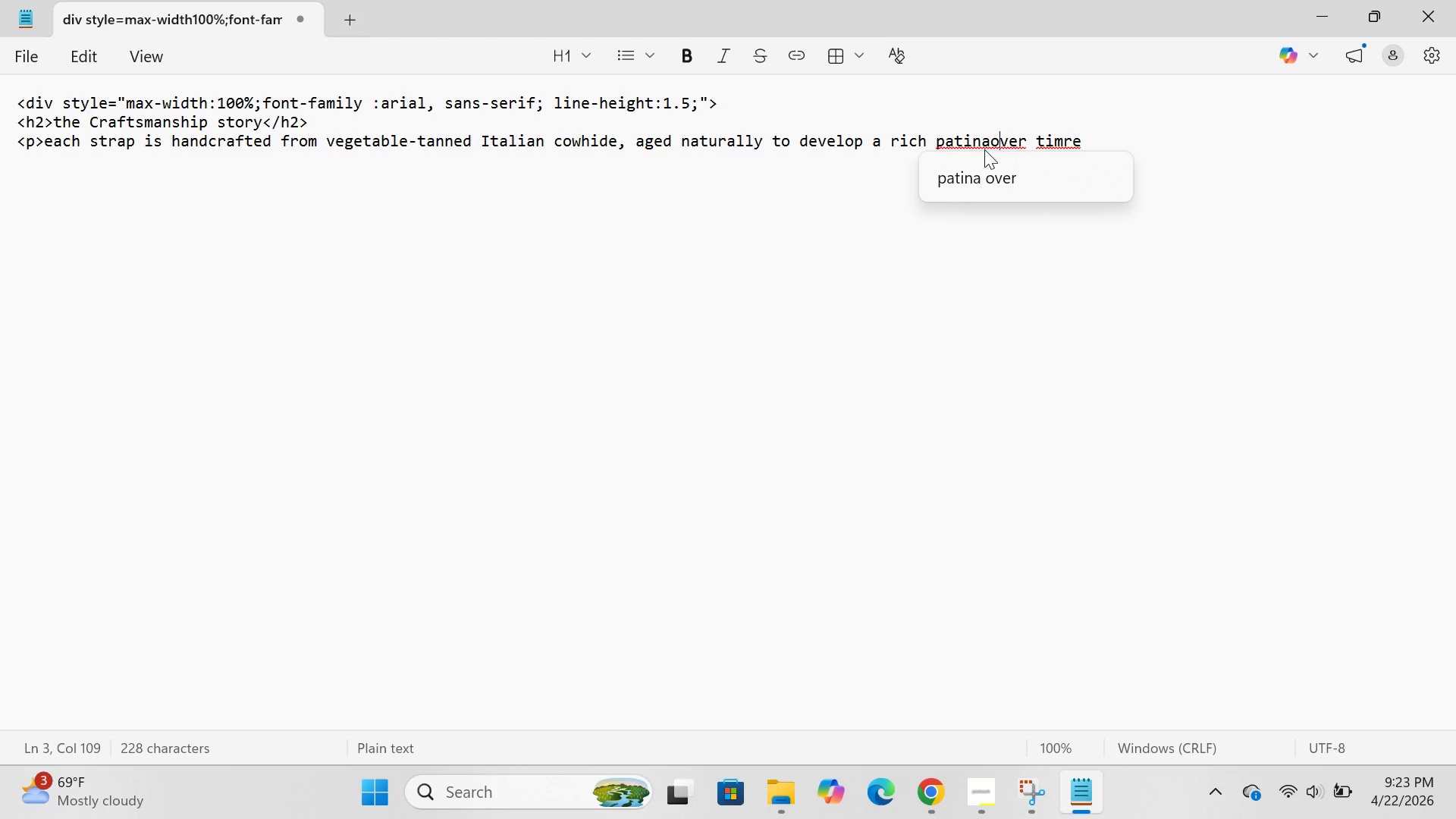 
left_click([986, 168])
 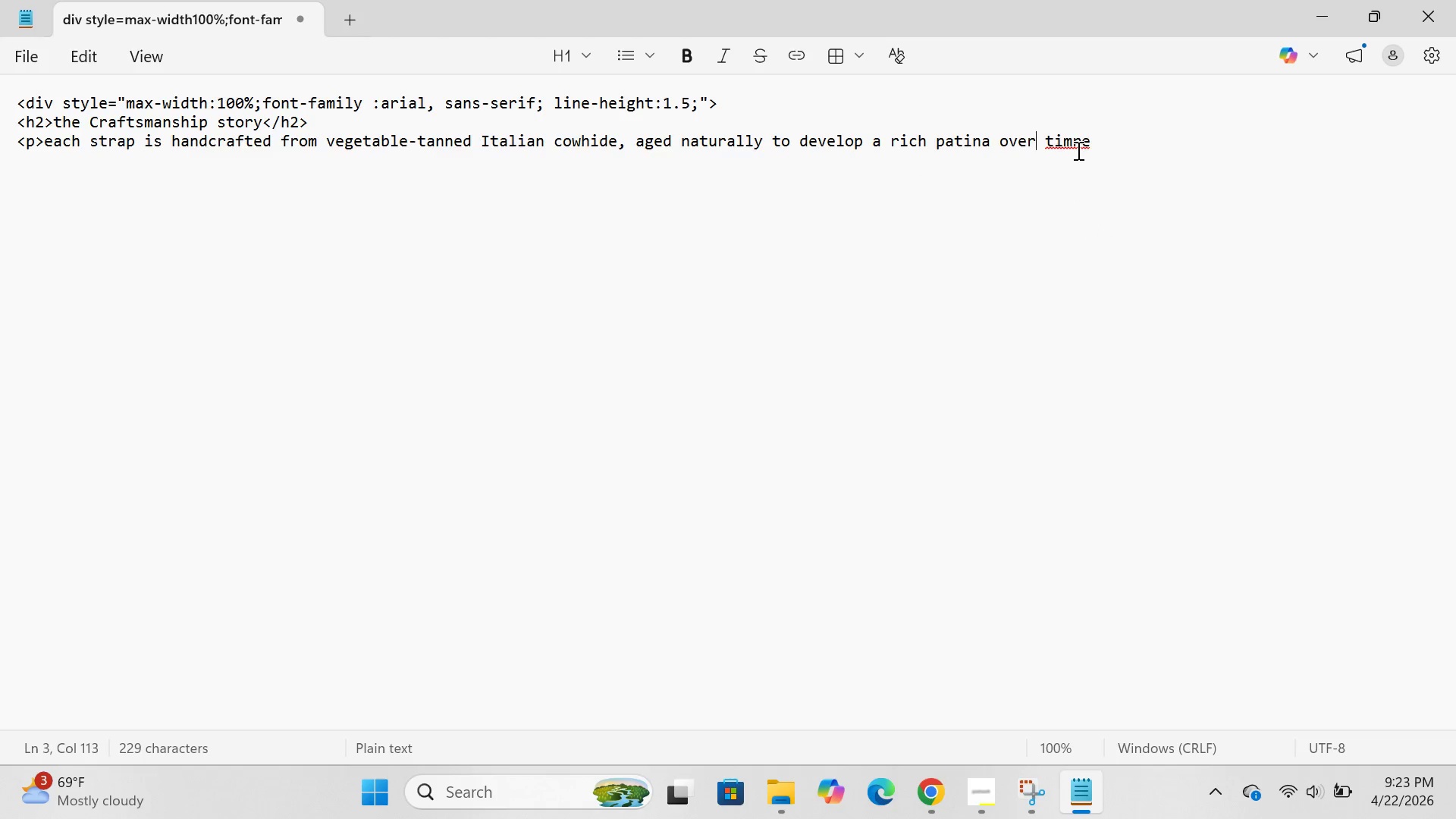 
left_click([1077, 150])
 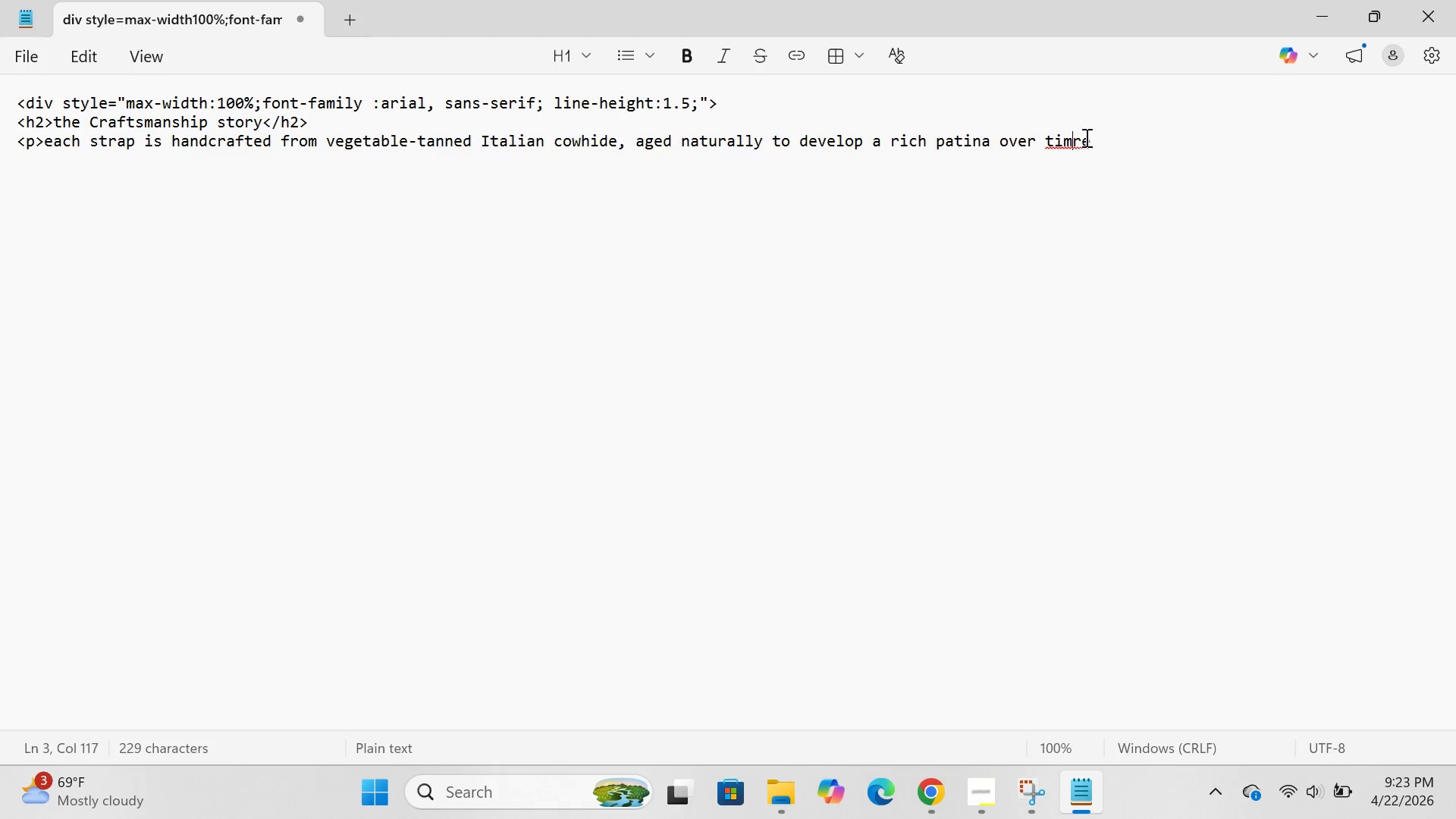 
left_click([1087, 137])
 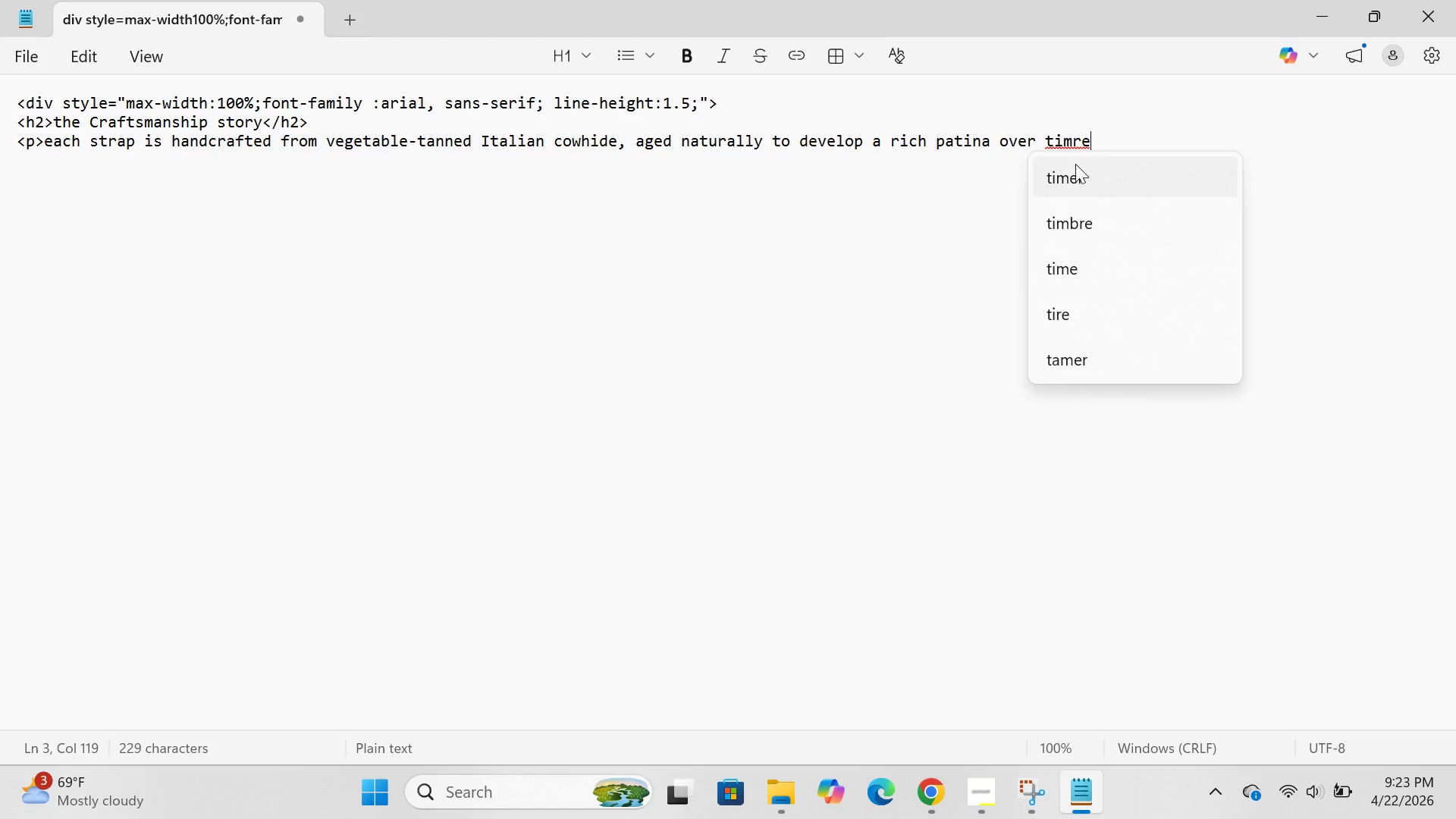 
left_click([1079, 143])
 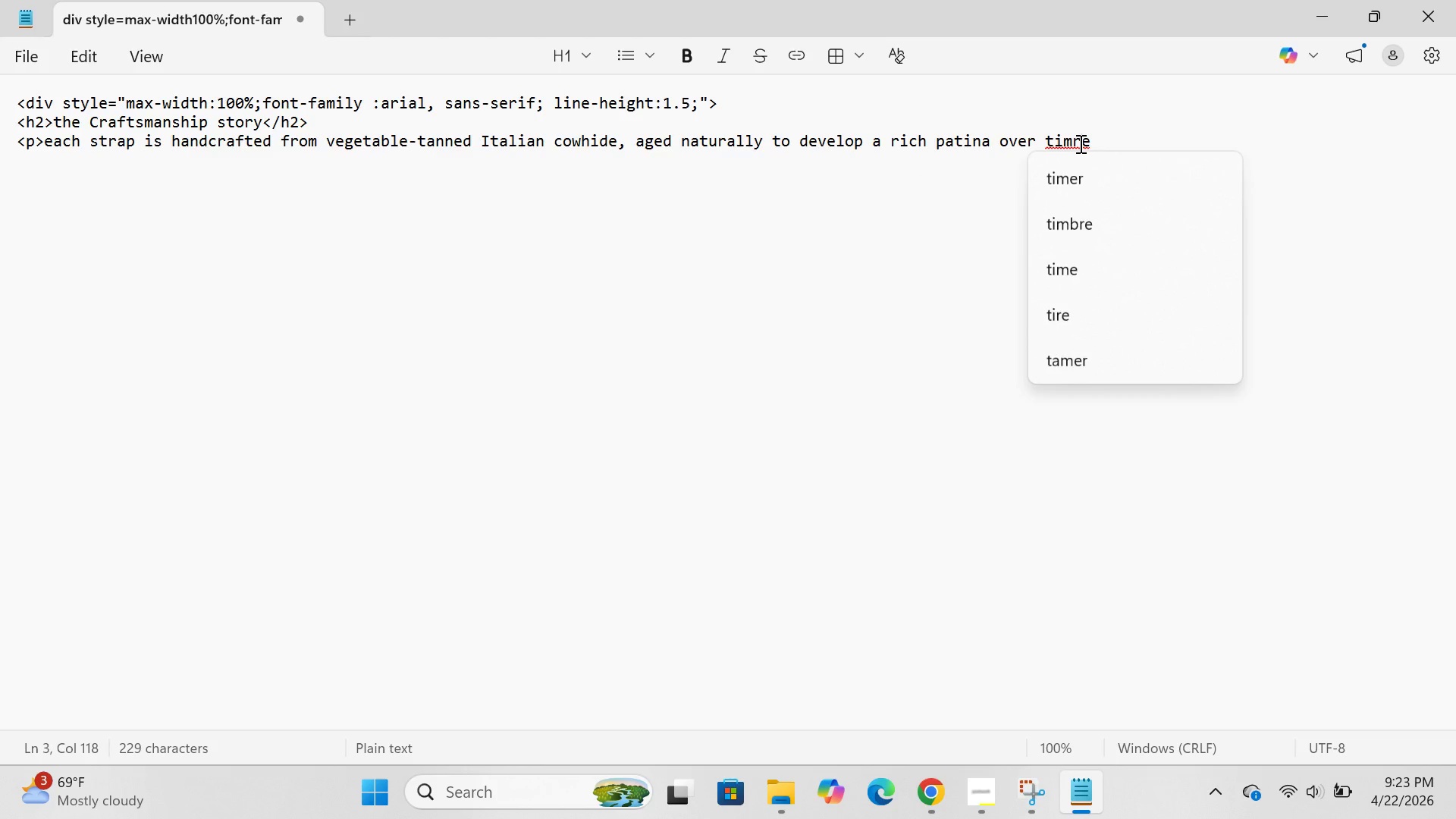 
key(Backspace)
 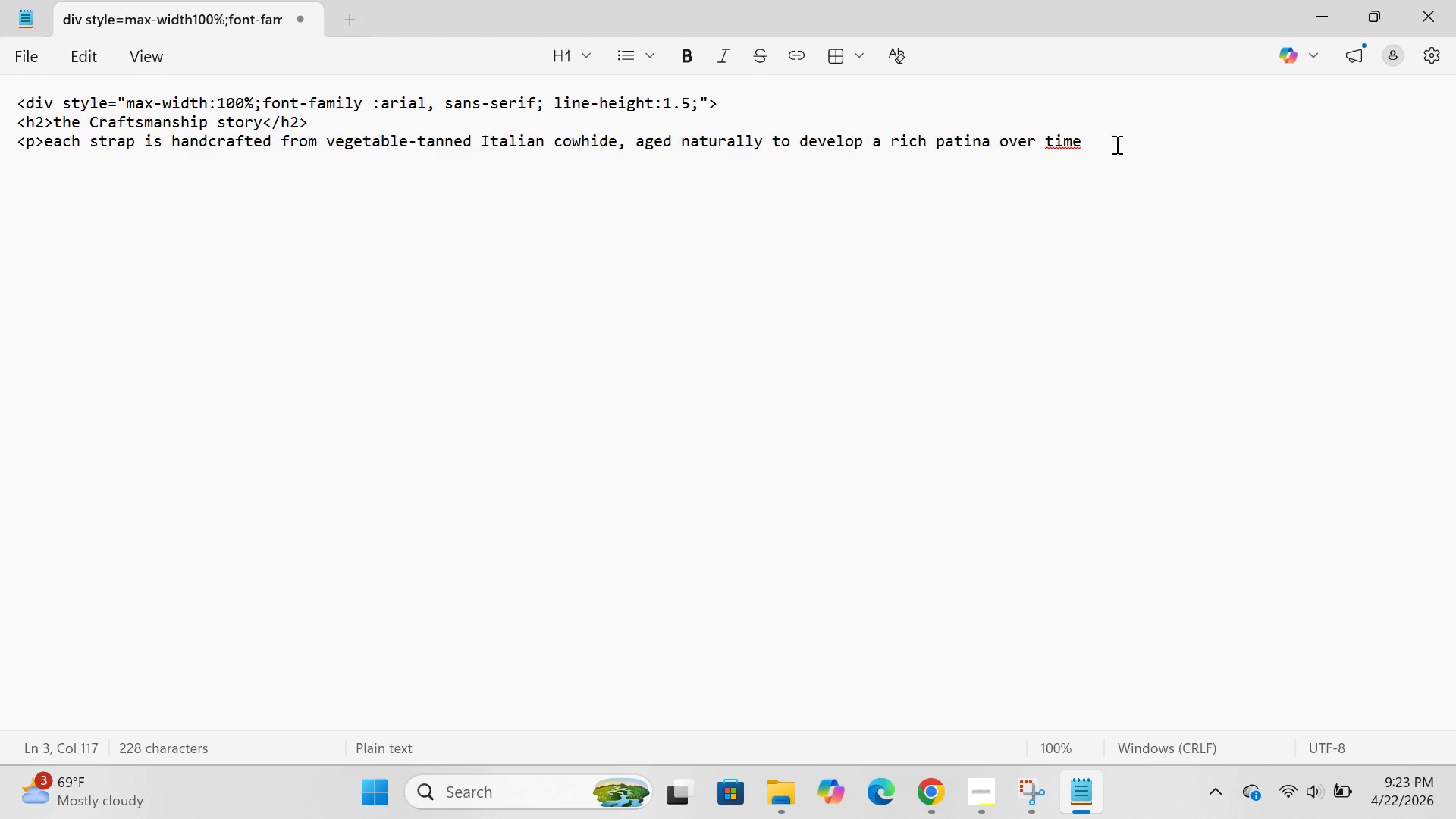 
left_click([1114, 144])
 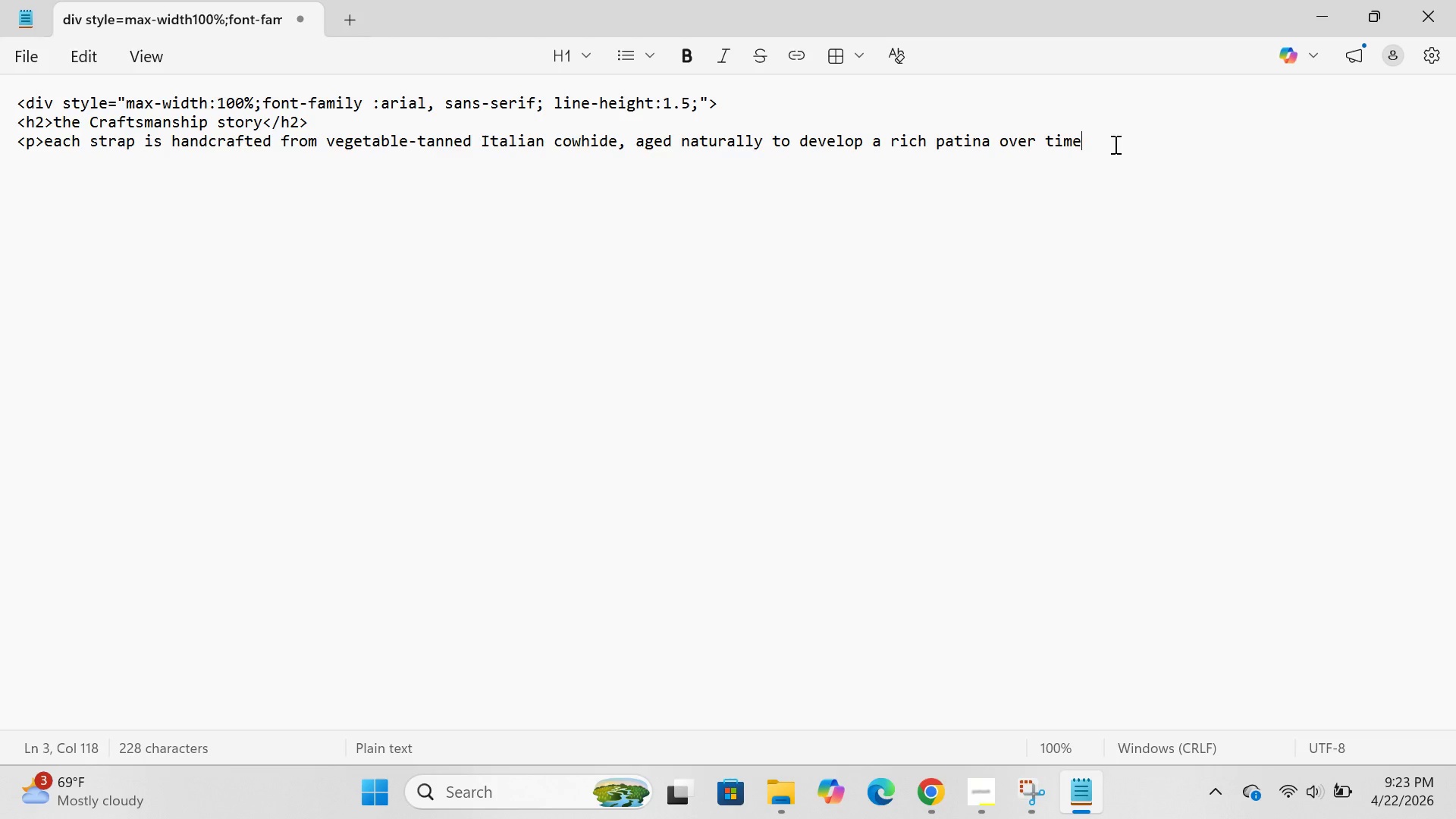 
key(Period)
 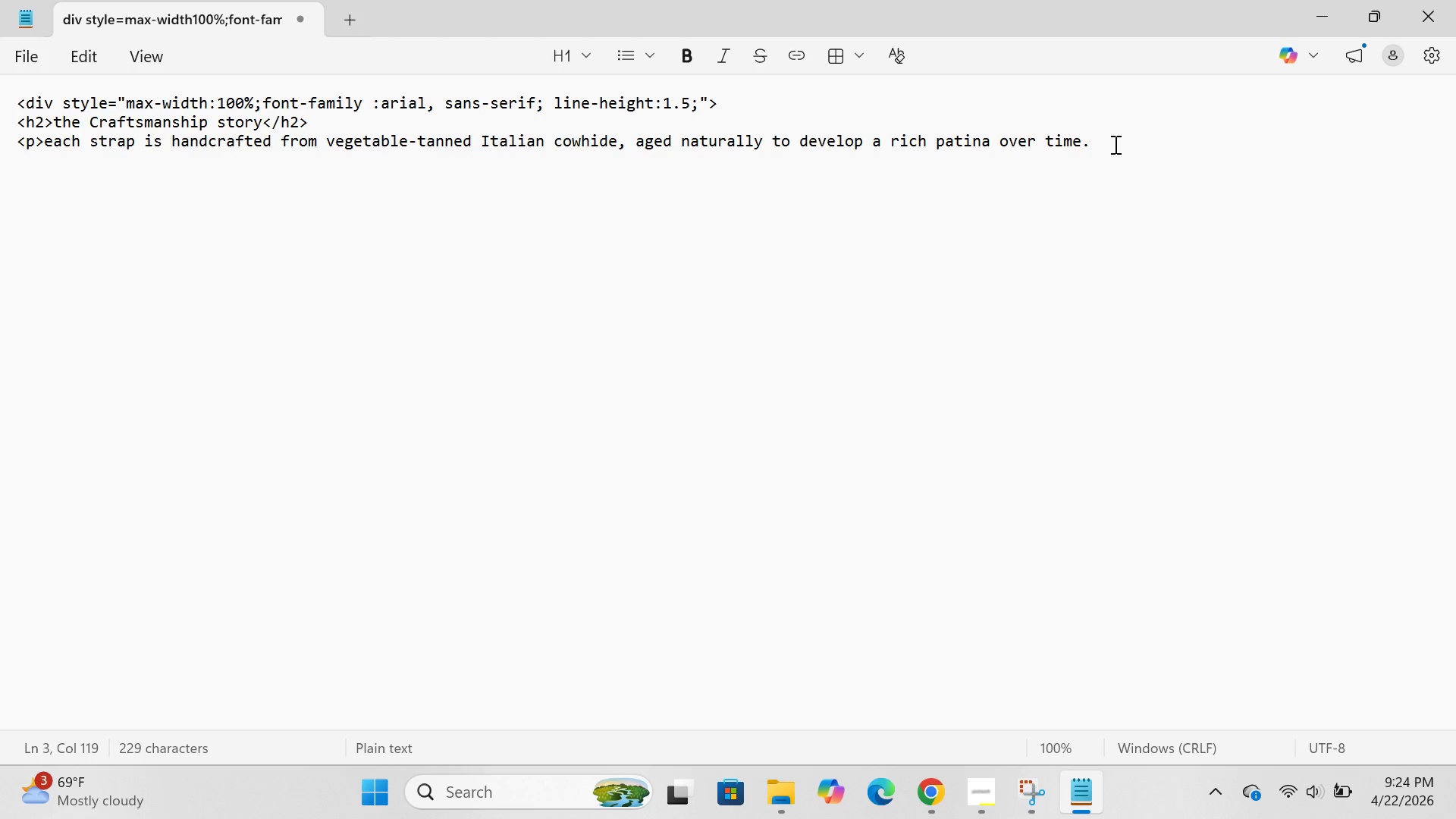 
wait(72.03)
 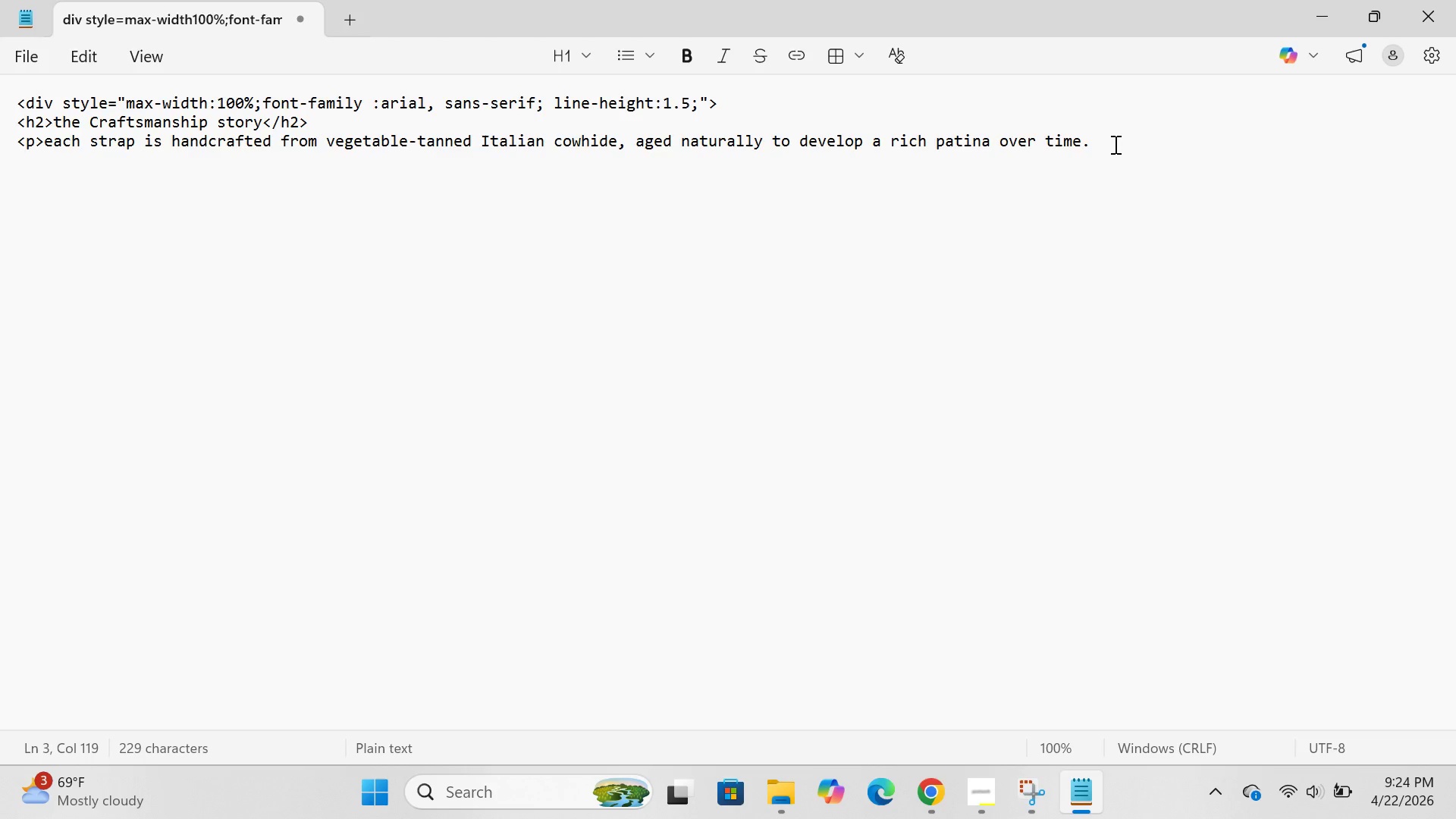 
key(Space)
 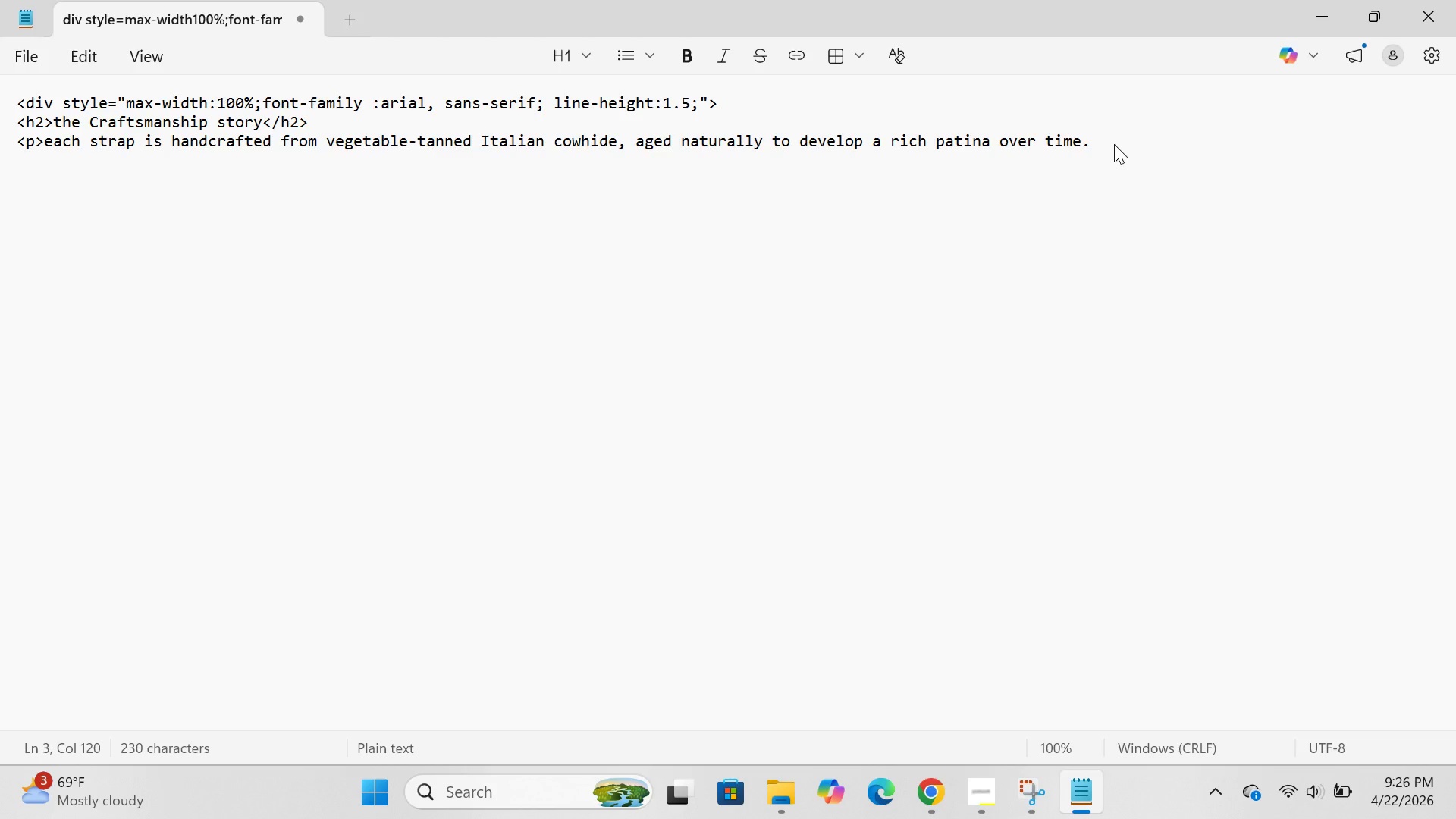 
wait(75.3)
 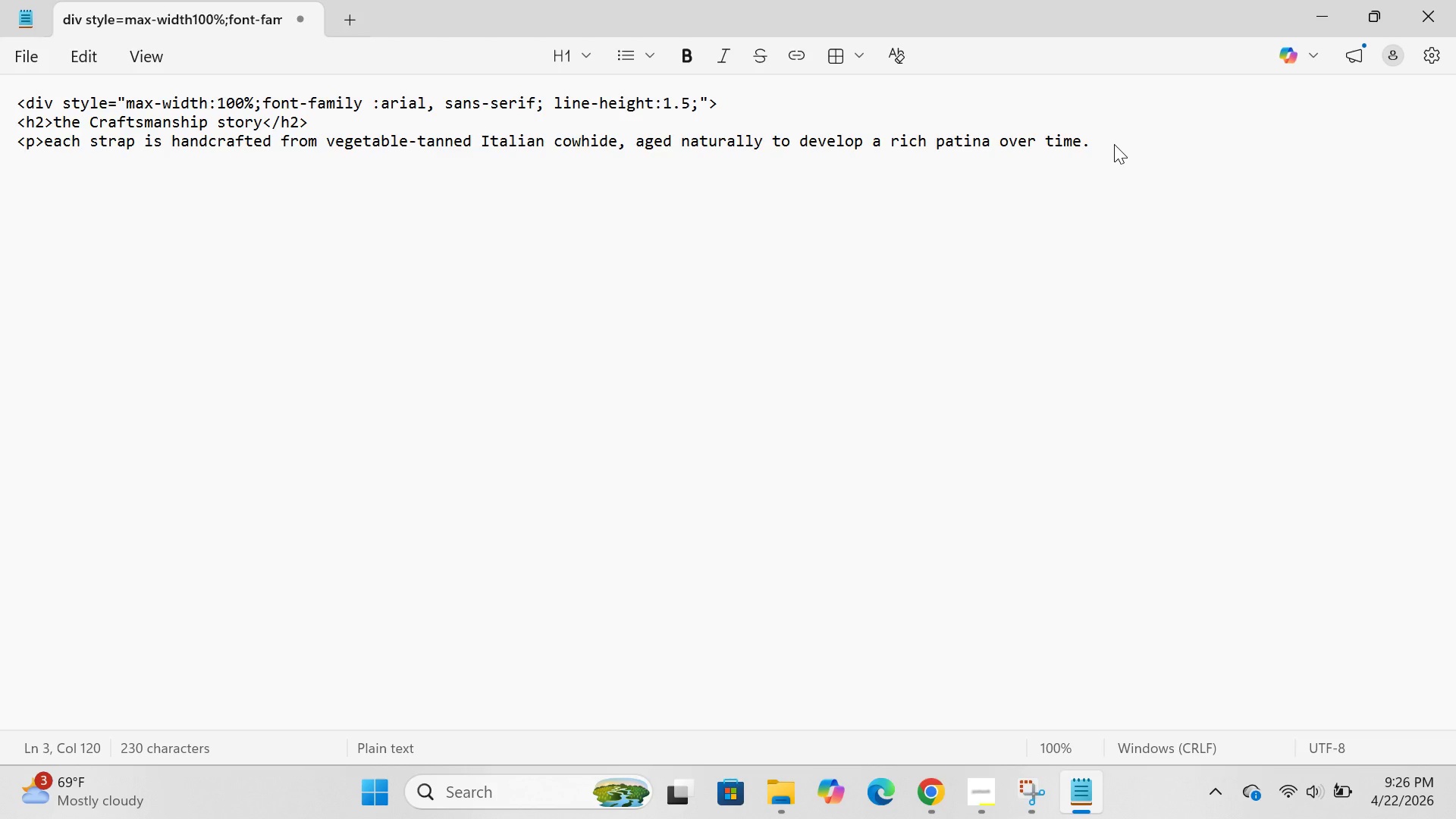 
left_click([1133, 146])
 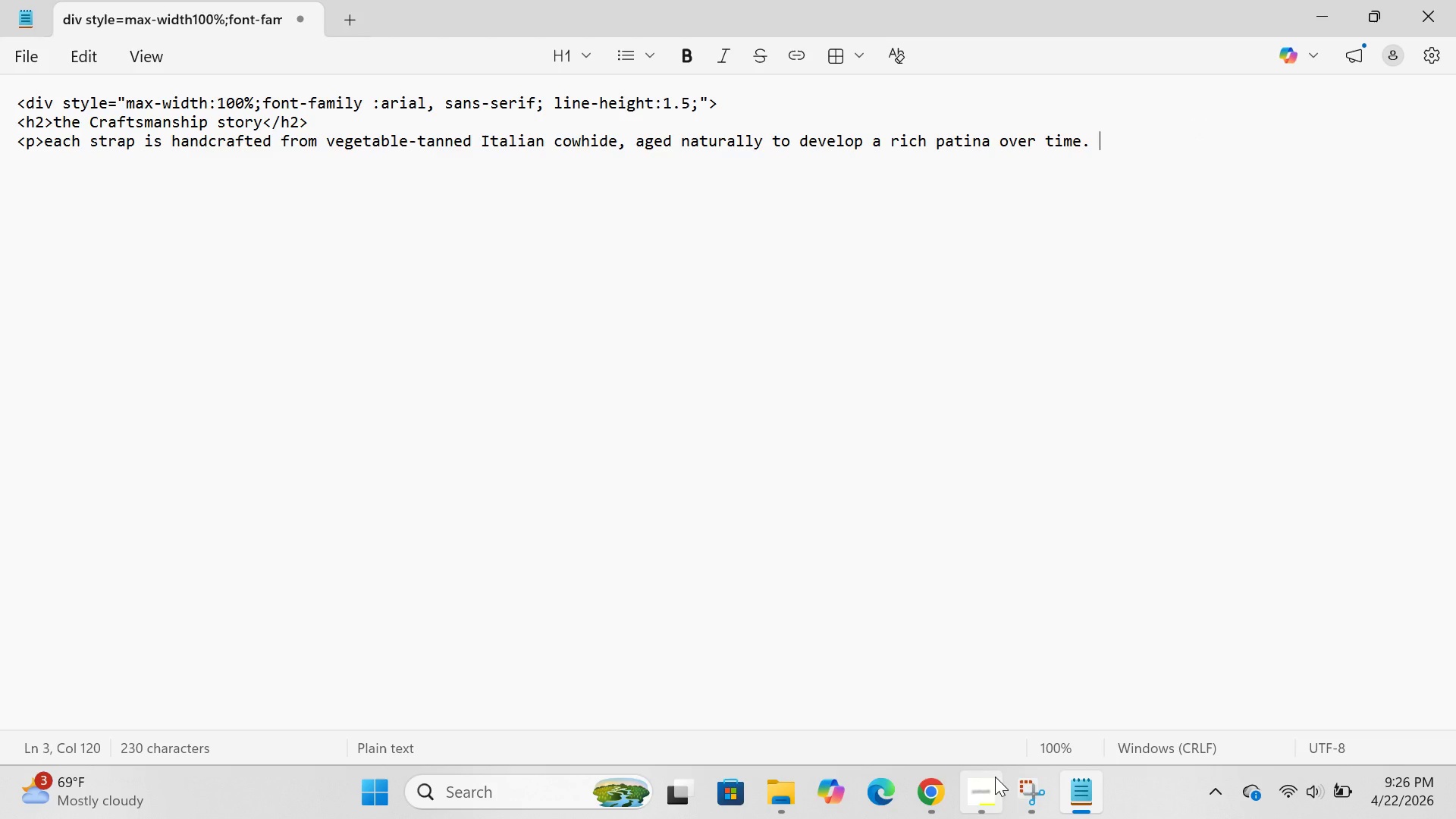 
left_click([987, 792])